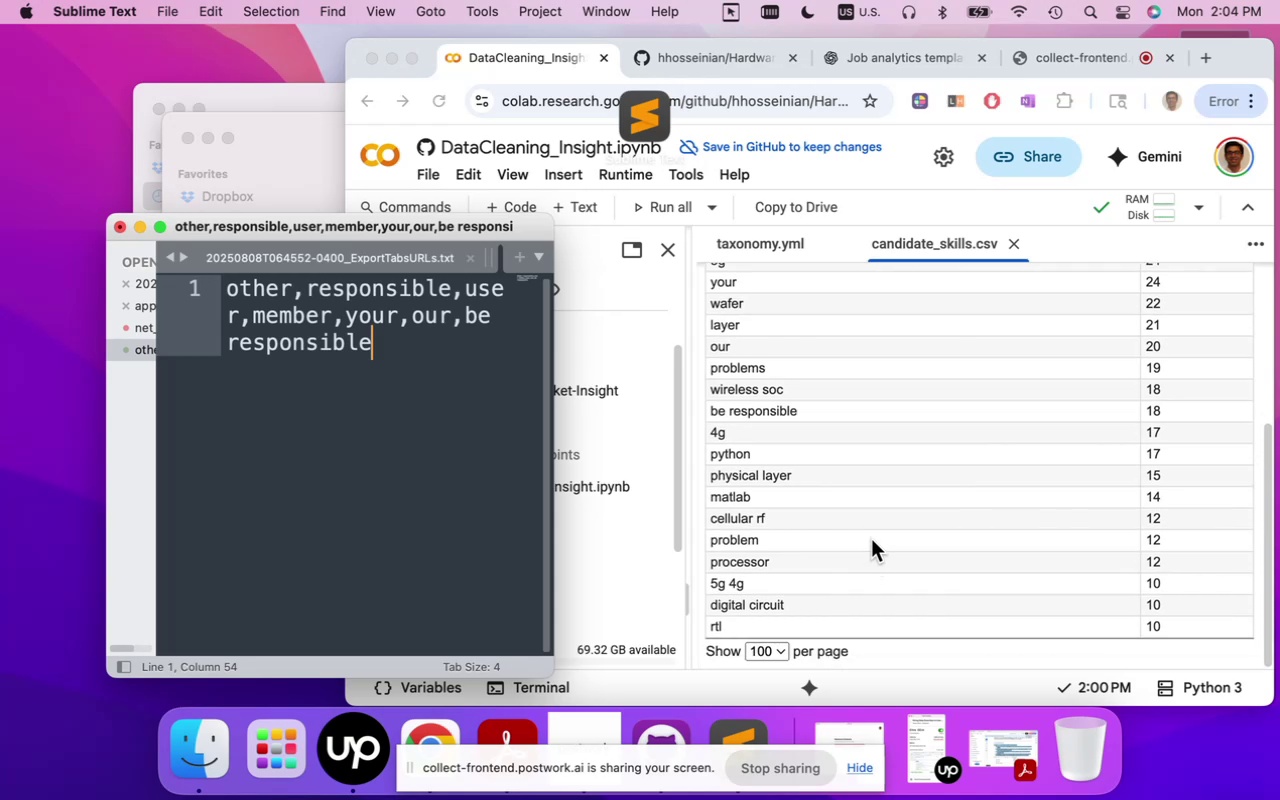 
wait(5.87)
 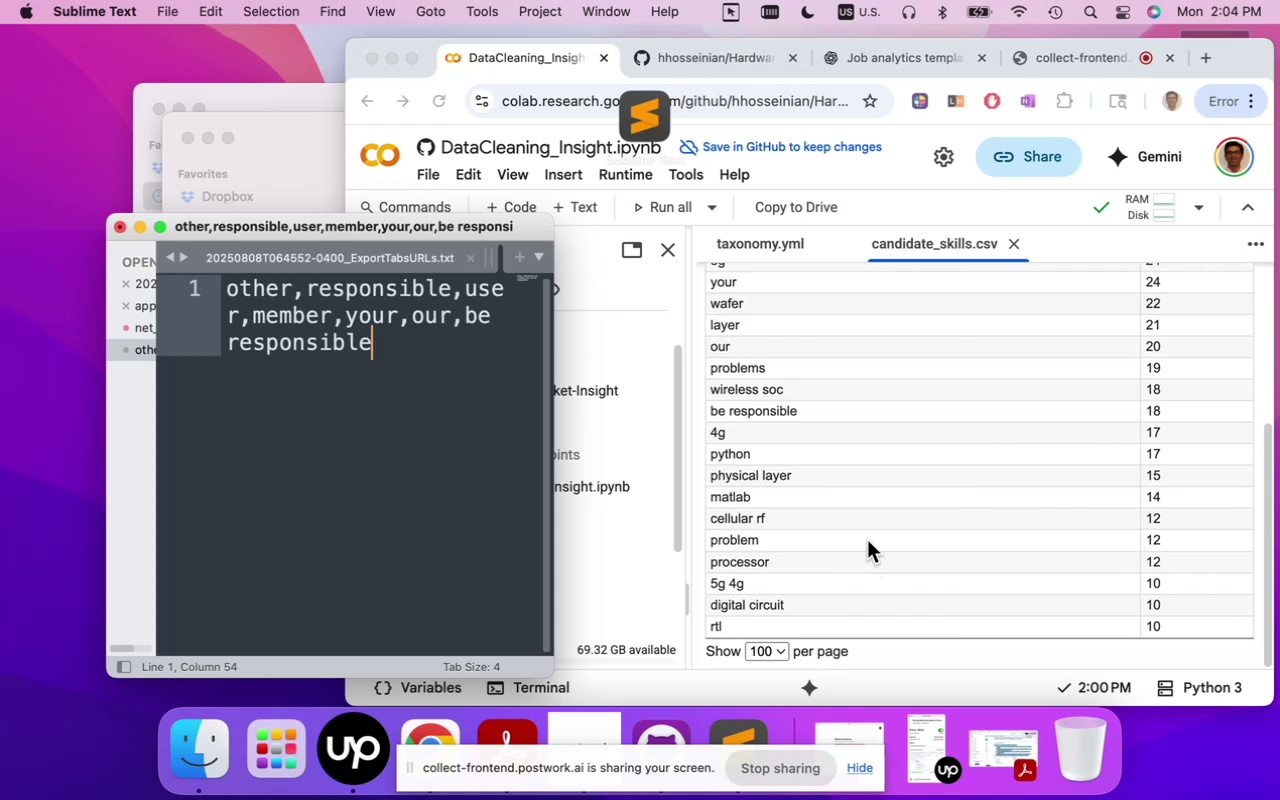 
scroll: coordinate [869, 539], scroll_direction: up, amount: 12.0
 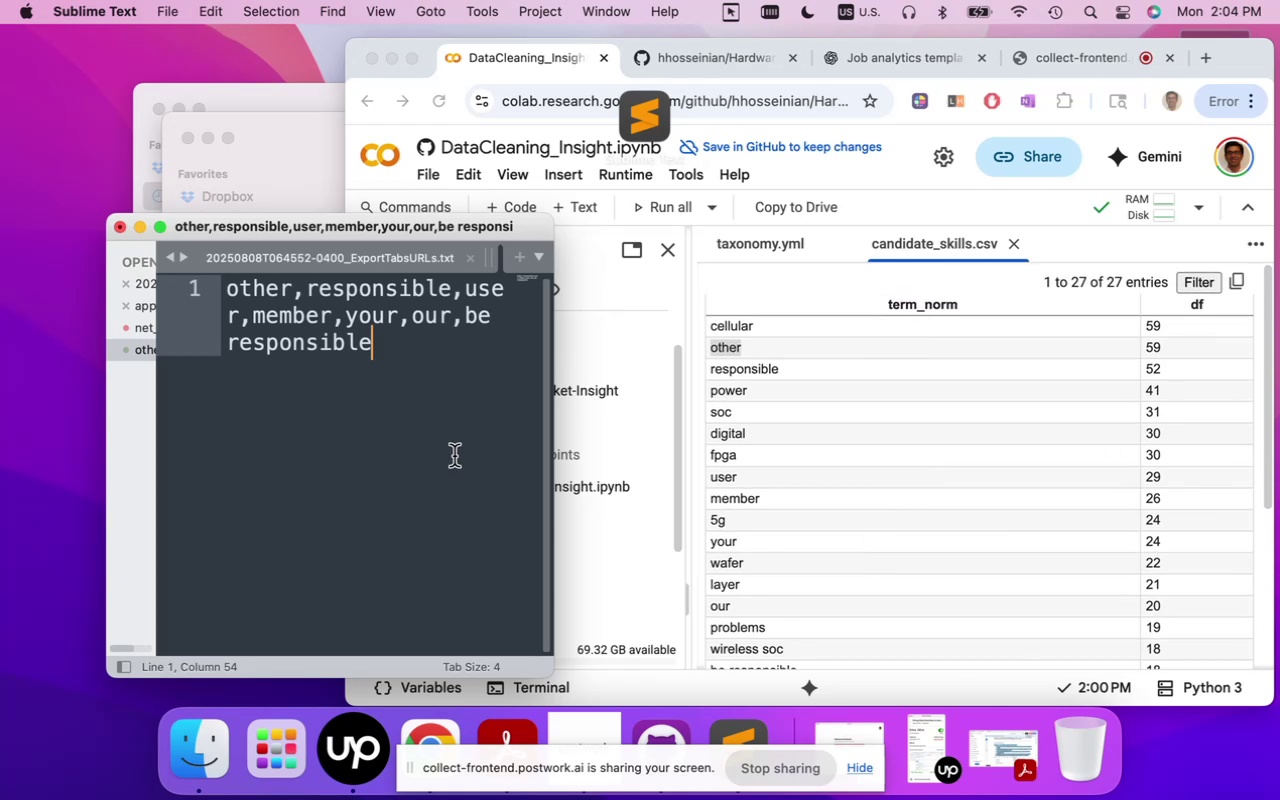 
wait(5.45)
 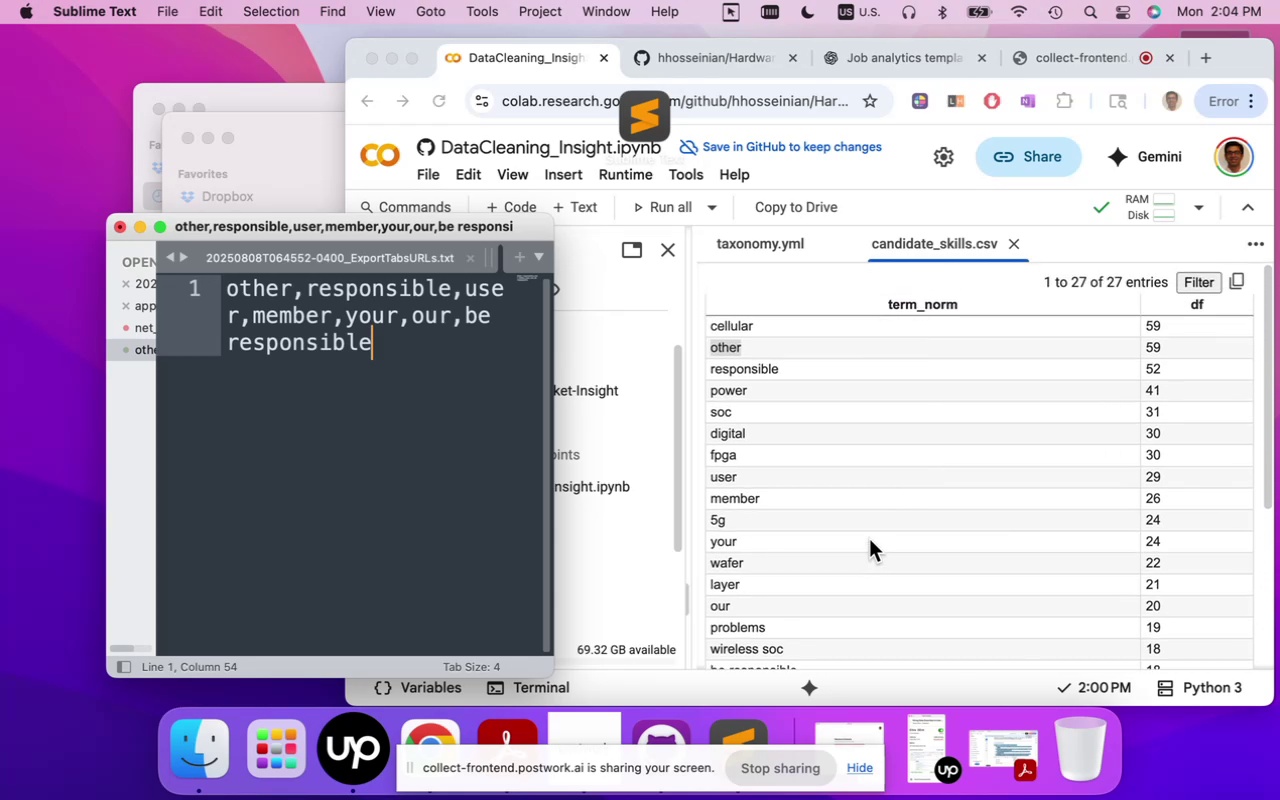 
type(,problems)
 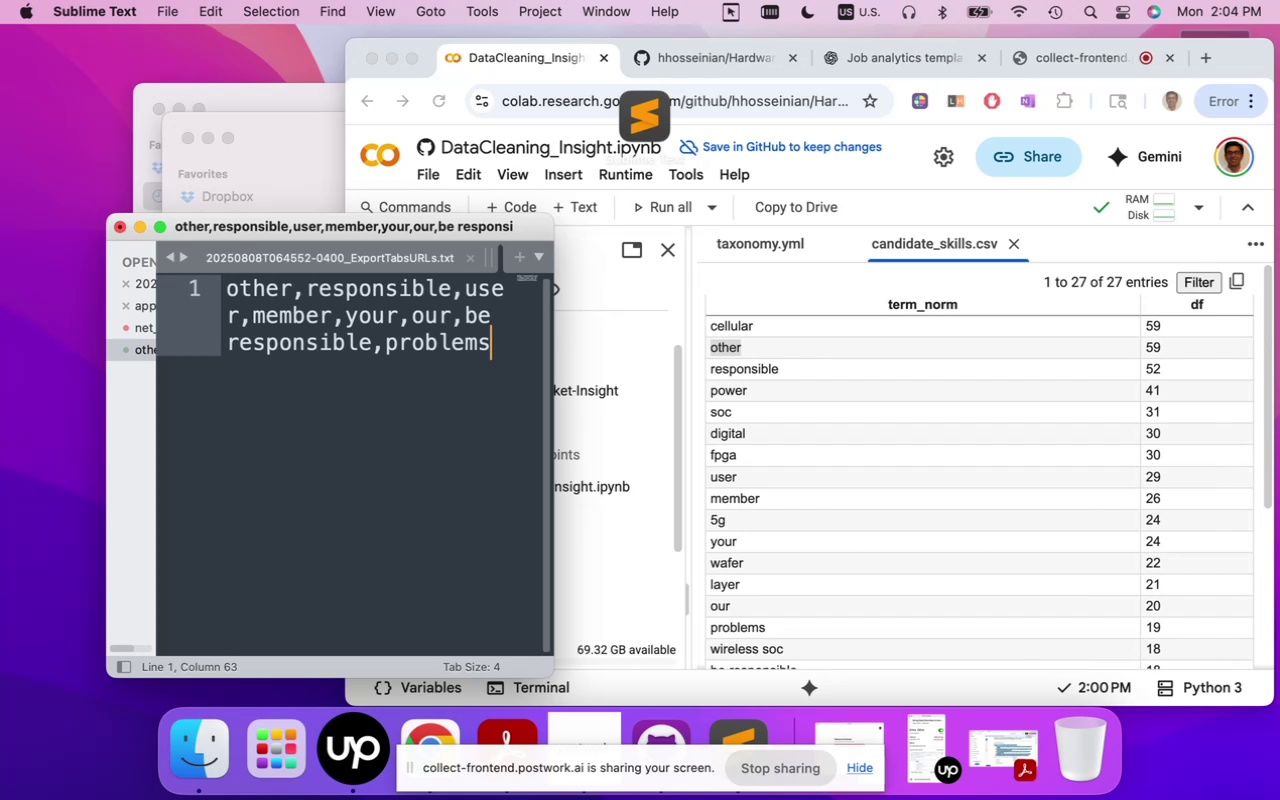 
wait(6.81)
 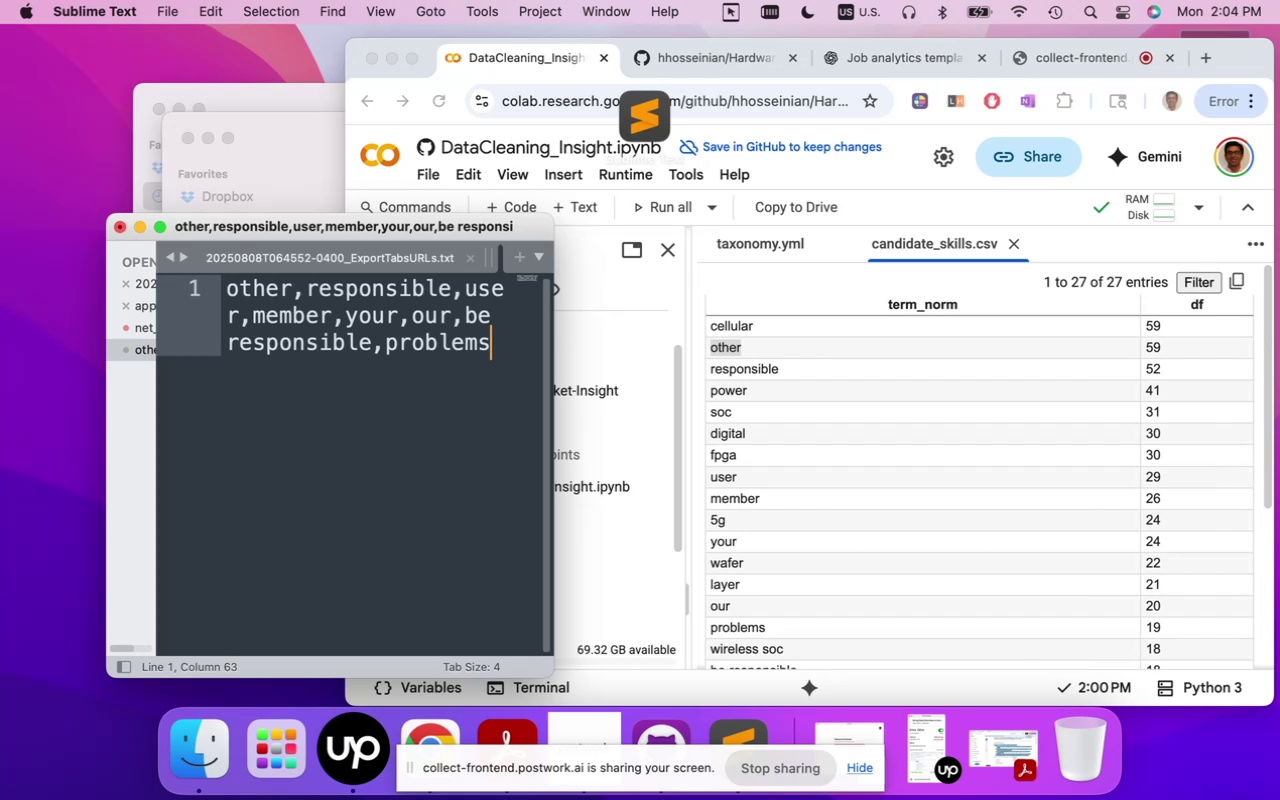 
type(,wireless soc)
 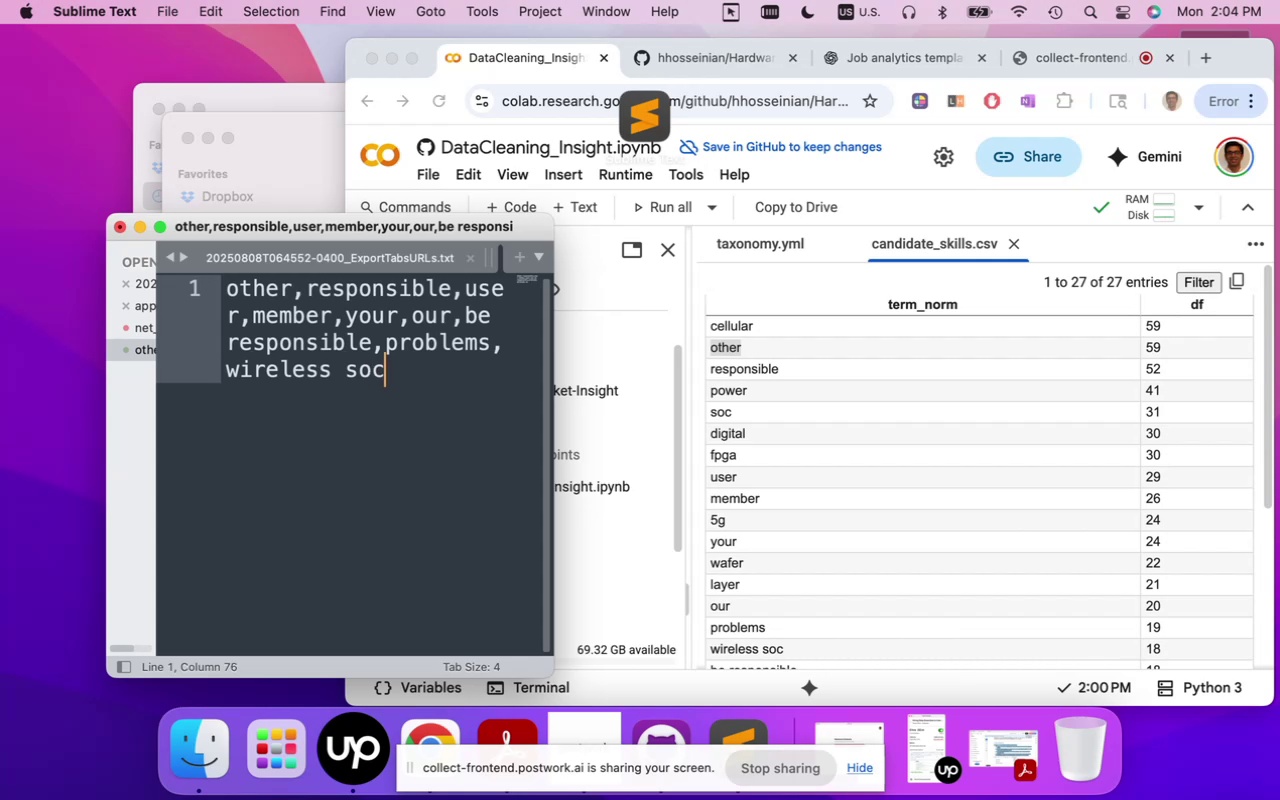 
type(,cellular rf)
 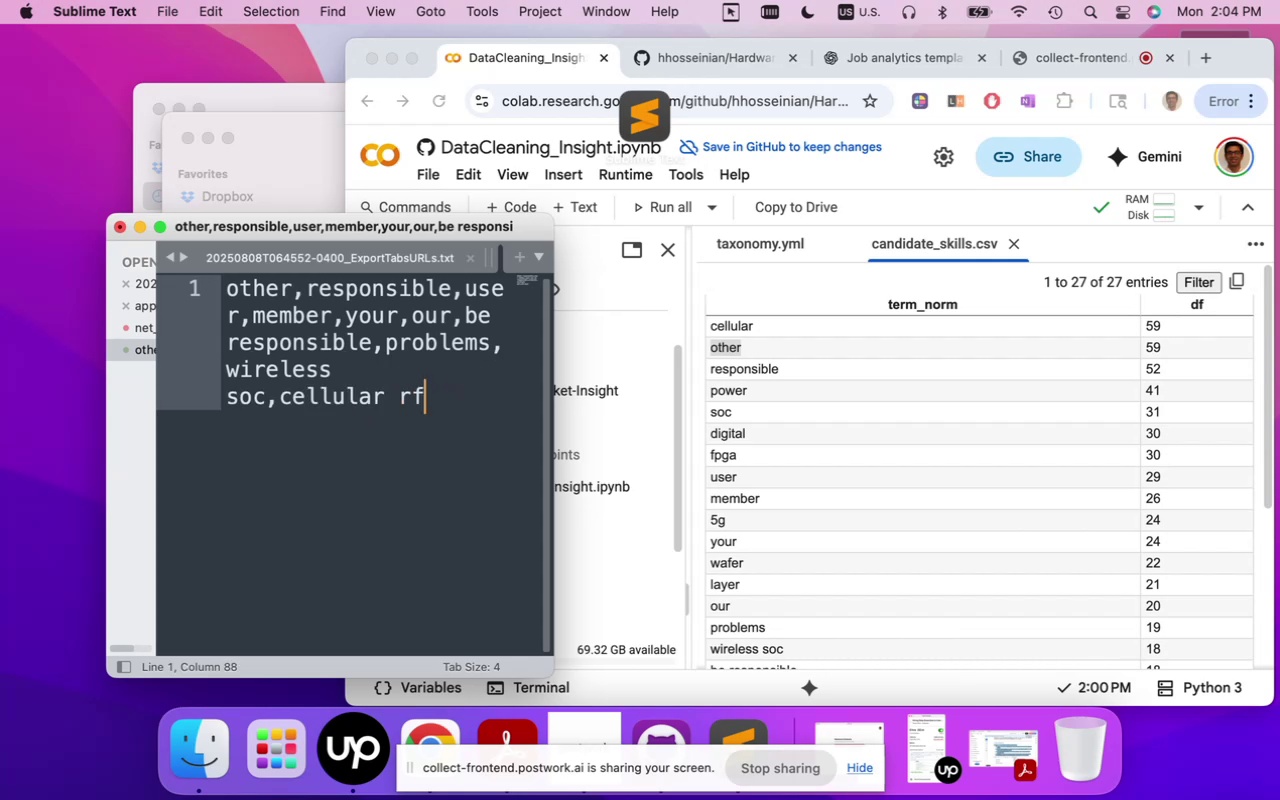 
key(Meta+A)
 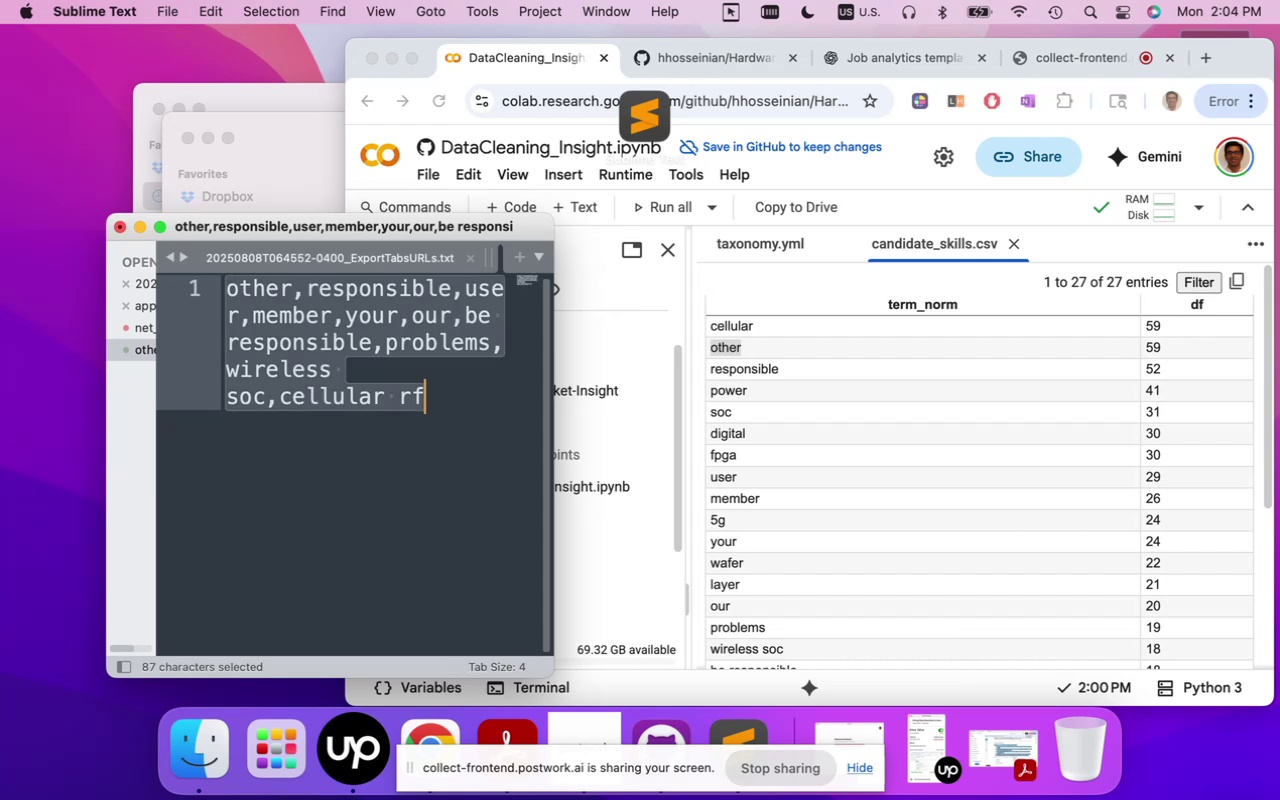 
key(Meta+C)
 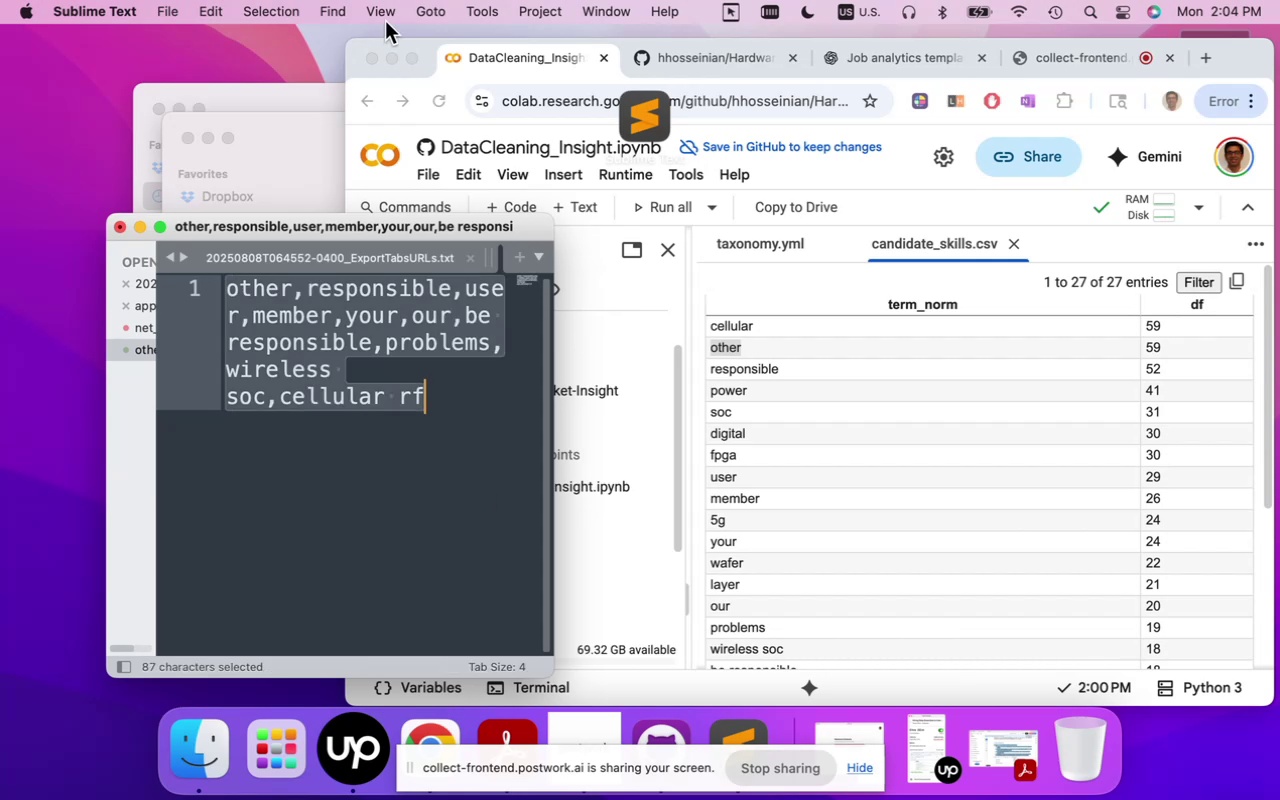 
wait(5.46)
 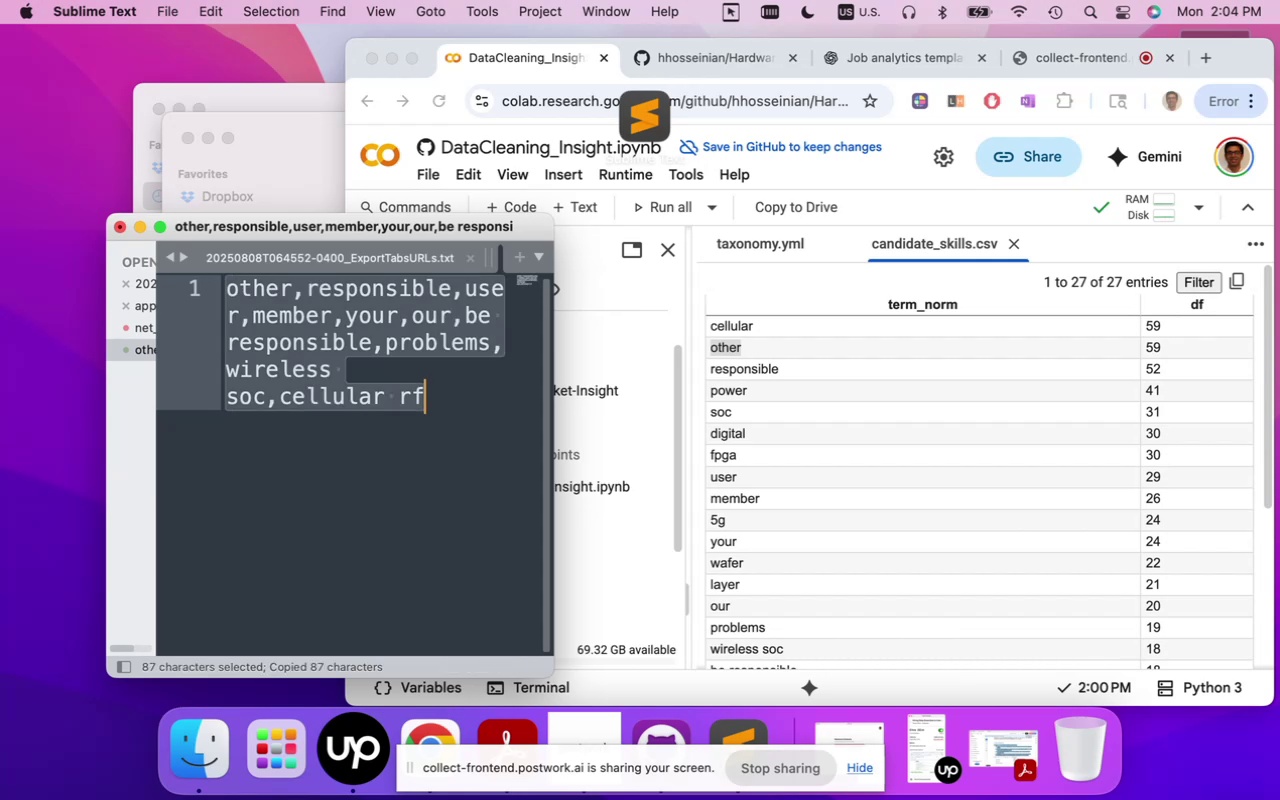 
left_click([409, 58])
 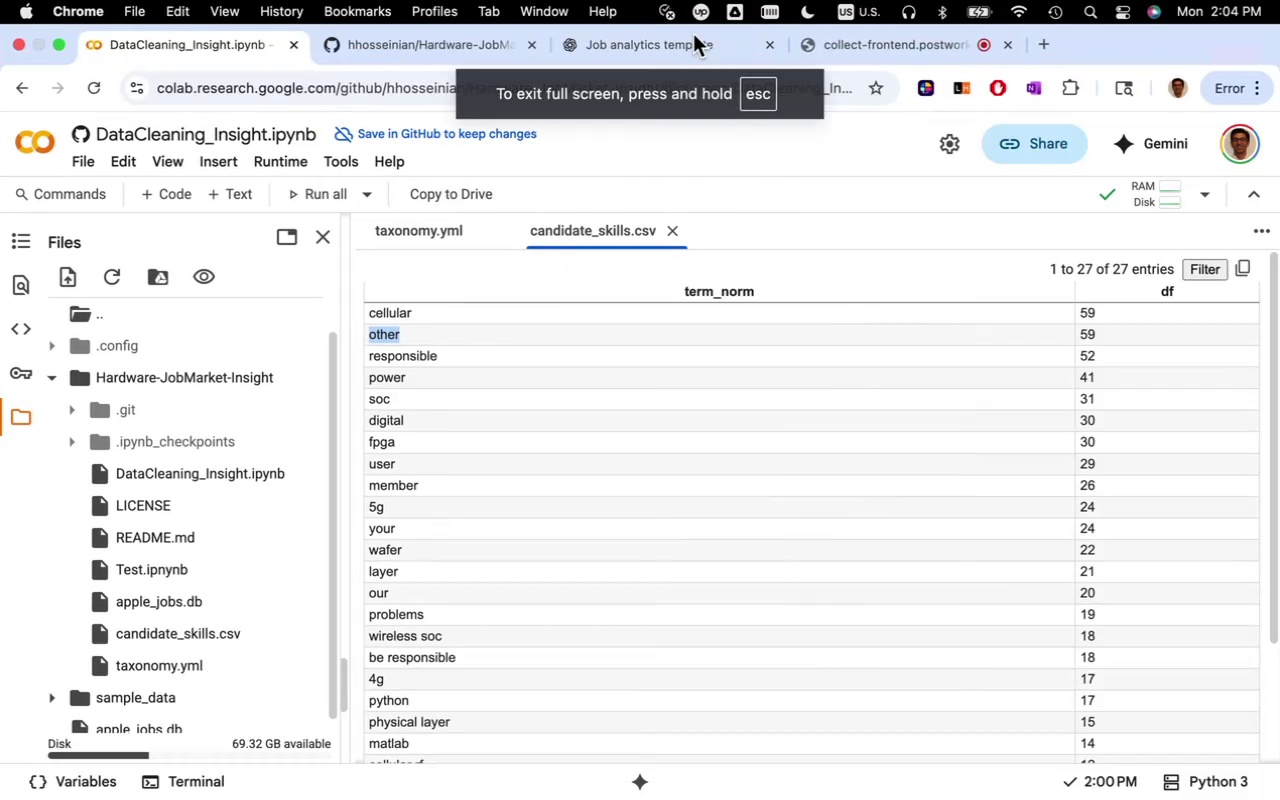 
left_click([688, 39])
 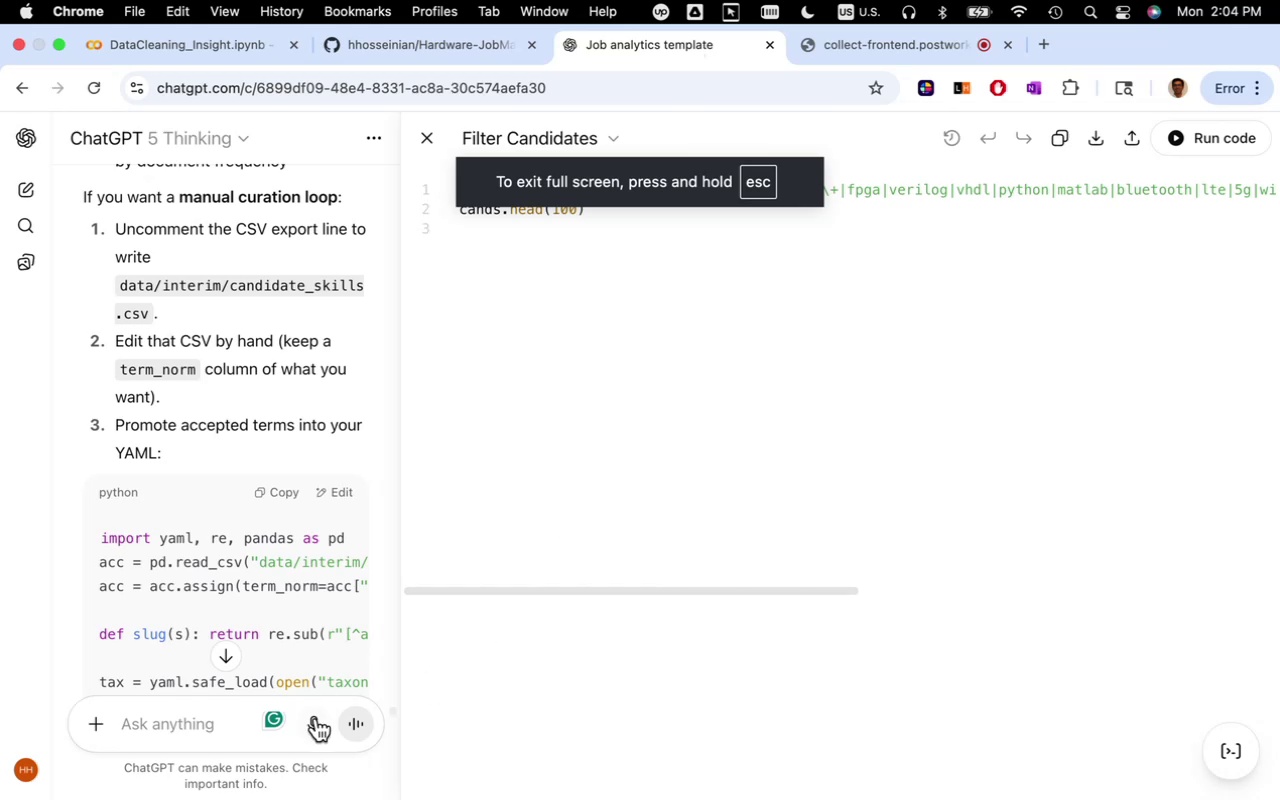 
left_click([219, 722])
 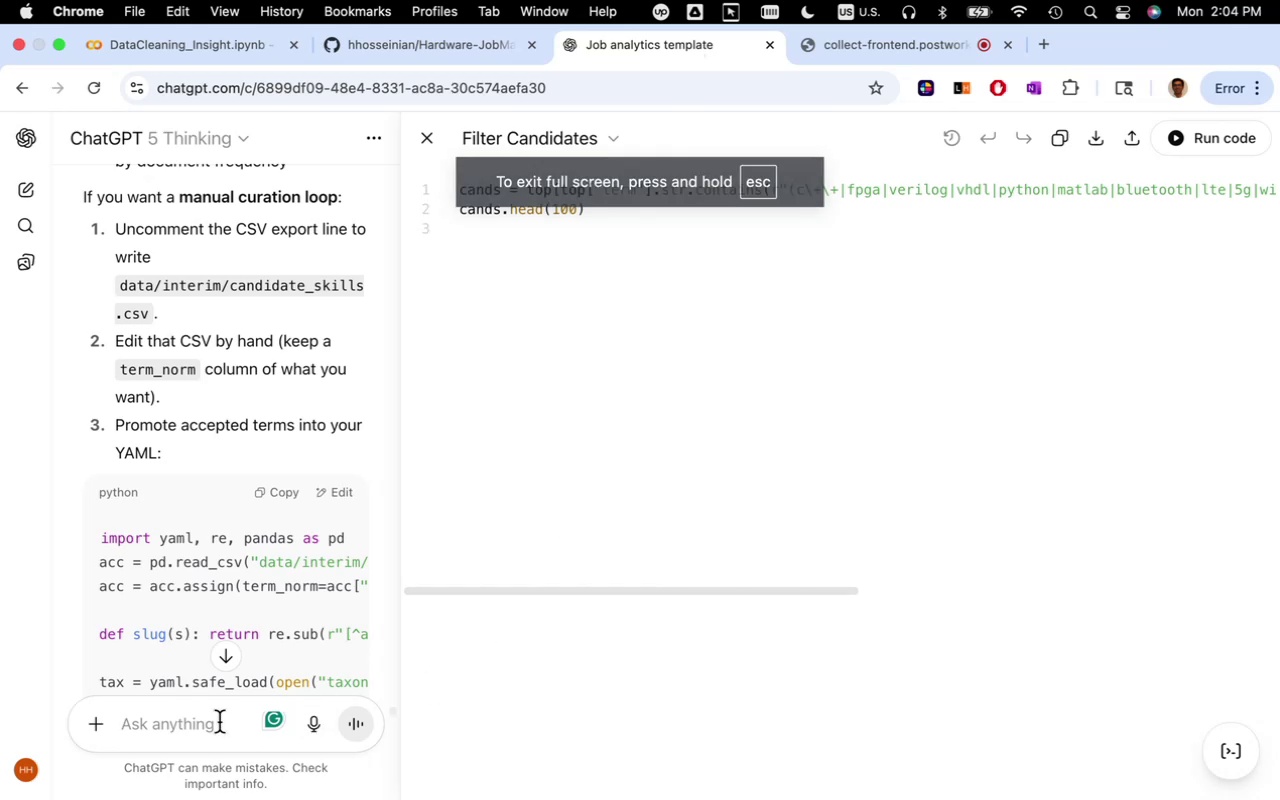 
type(this are list of redundant items ")
 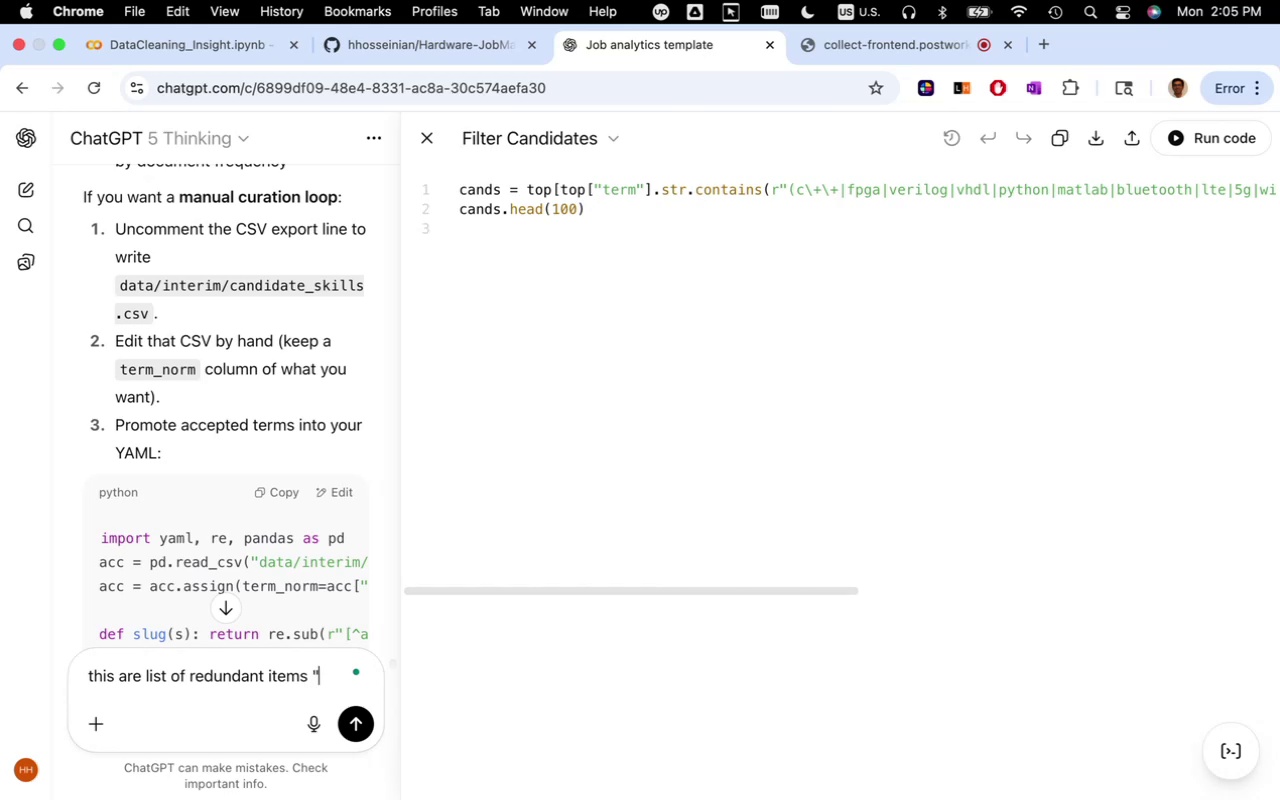 
 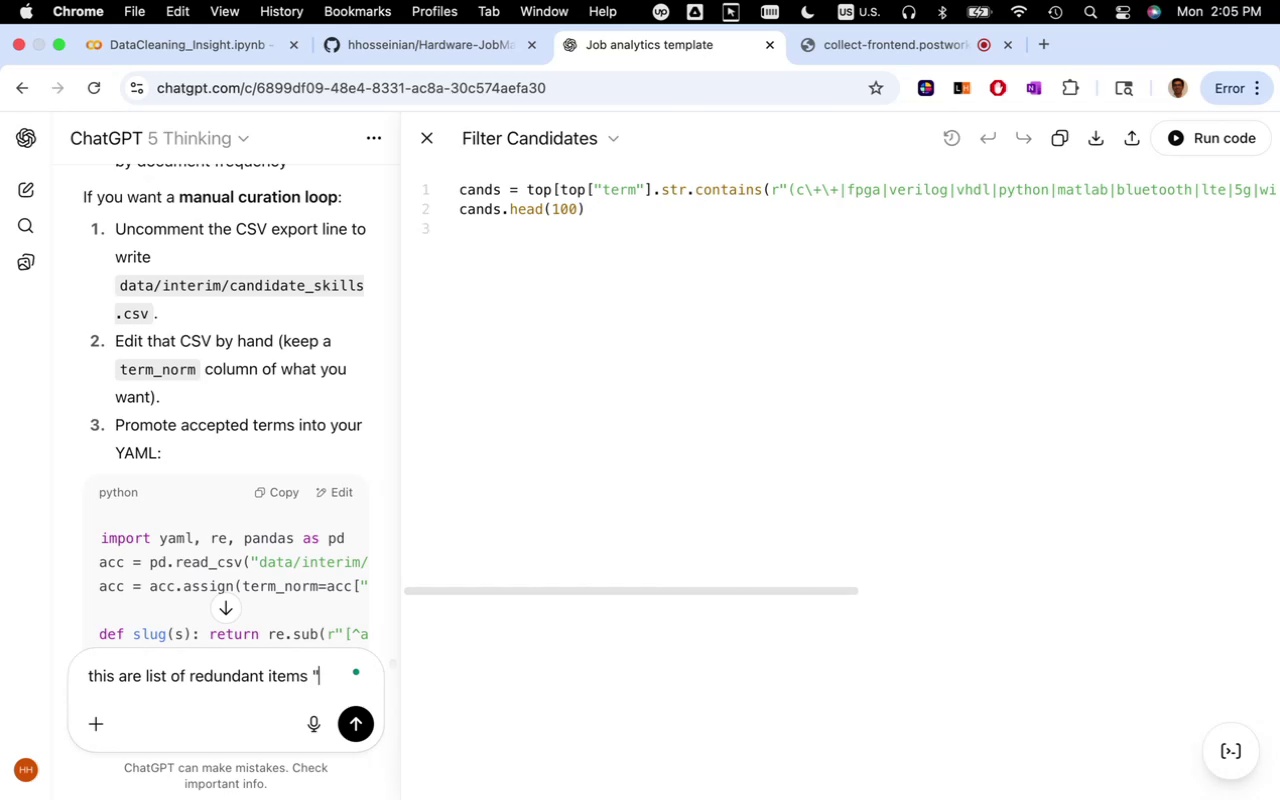 
key(Meta+CommandLeft)
 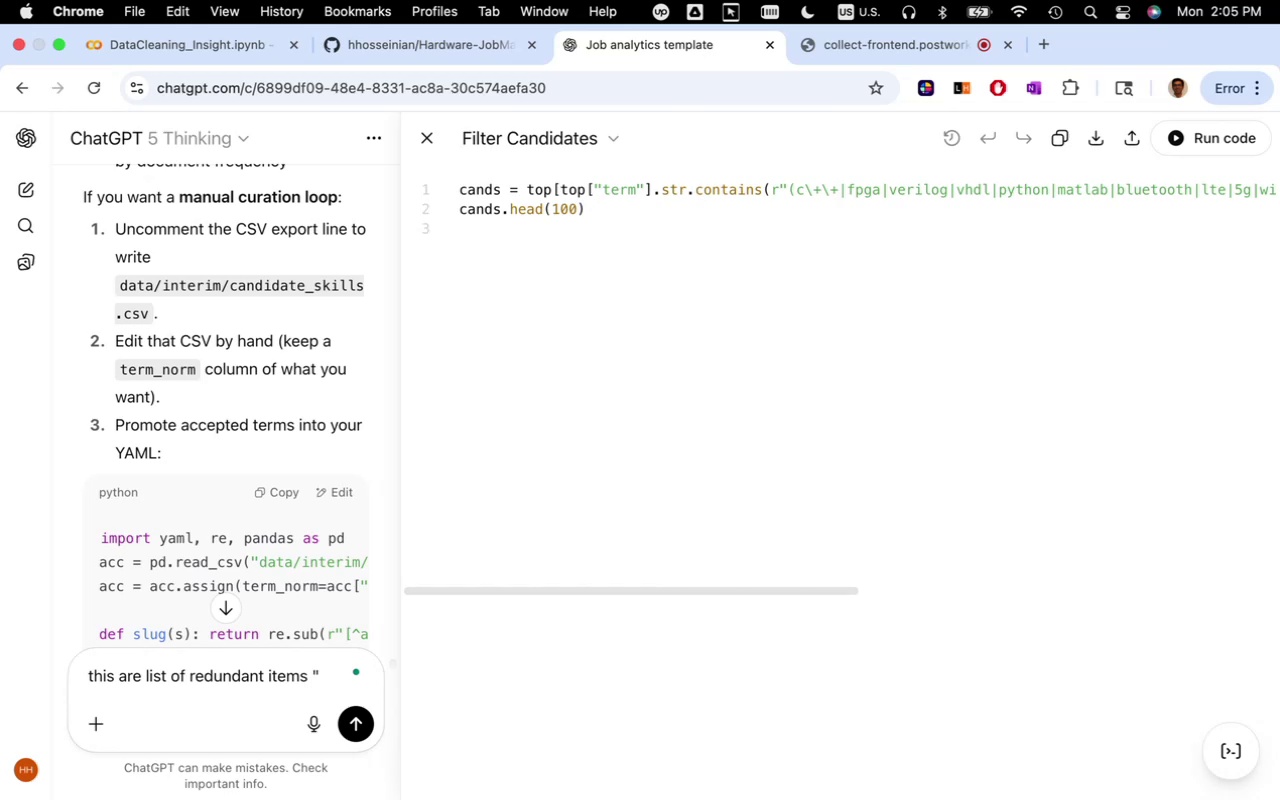 
key(Meta+CommandLeft)
 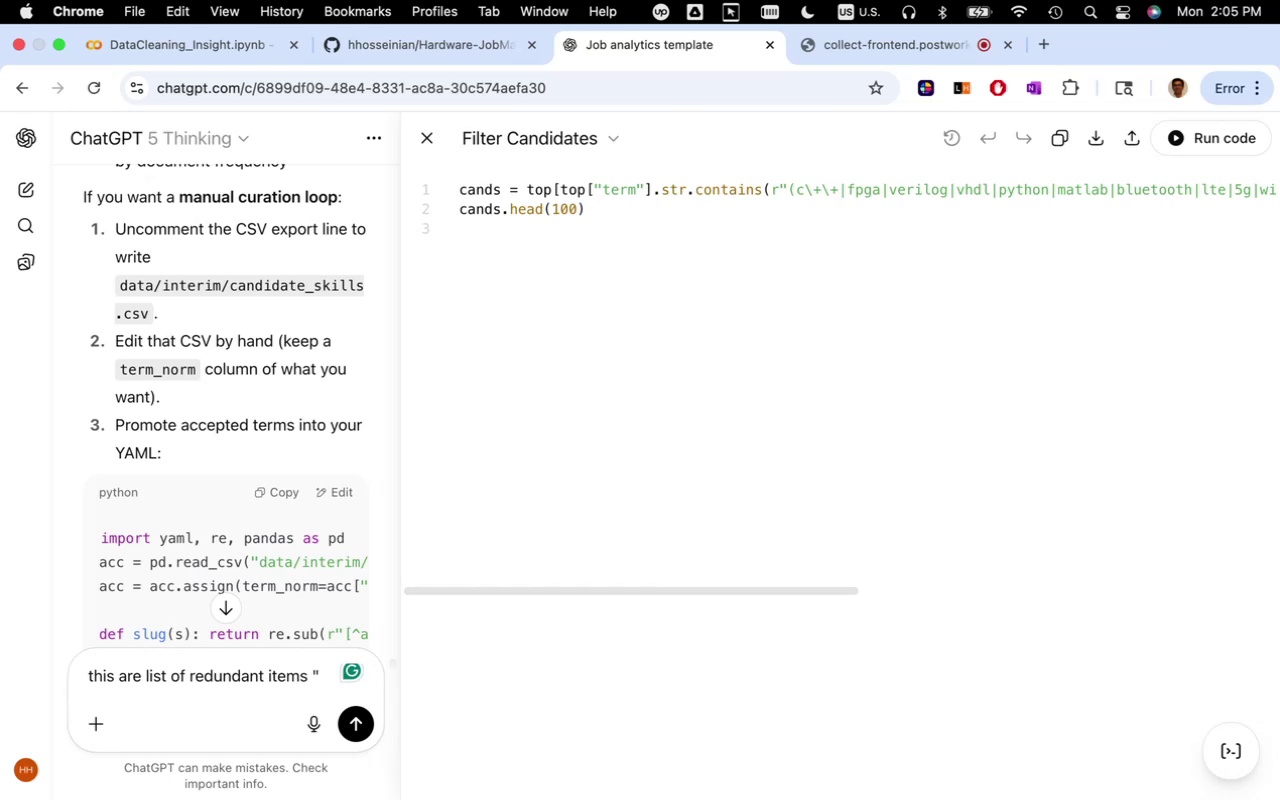 
key(Meta+V)
 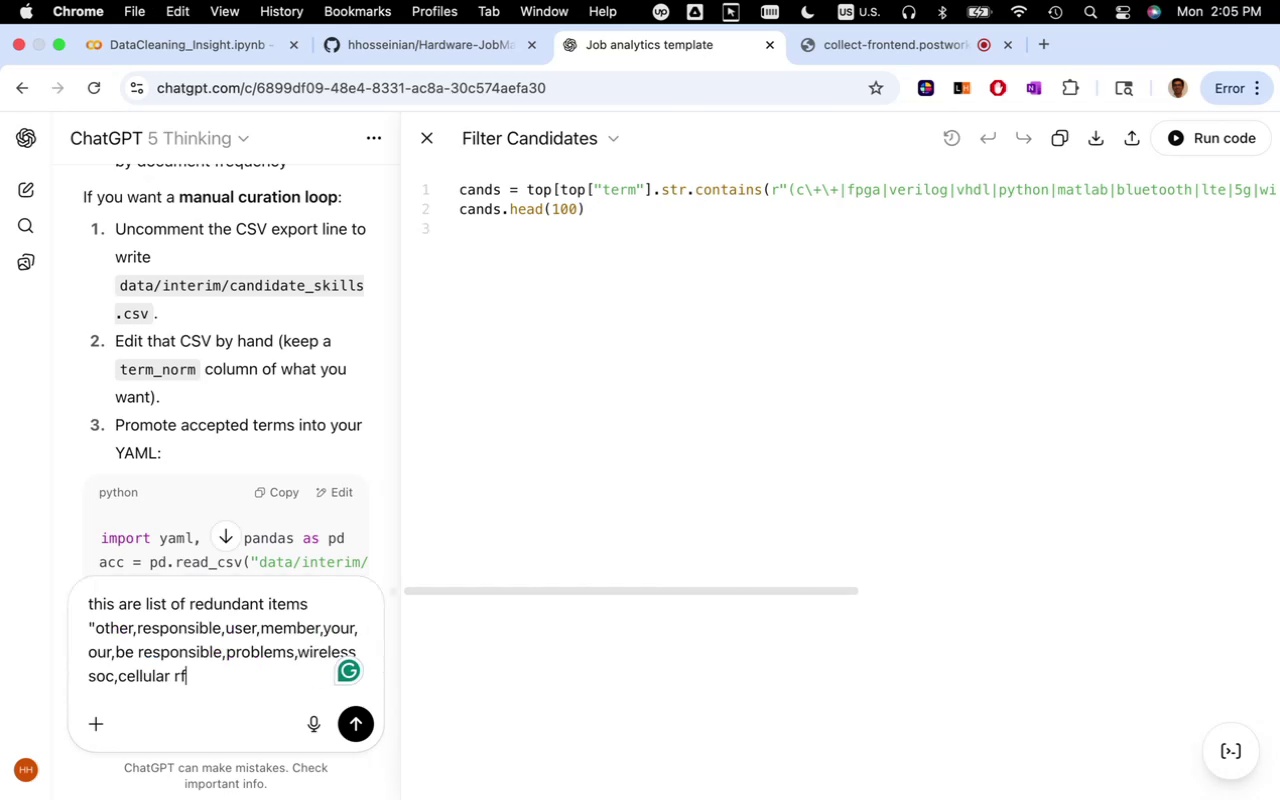 
key(Shift+Quote)
 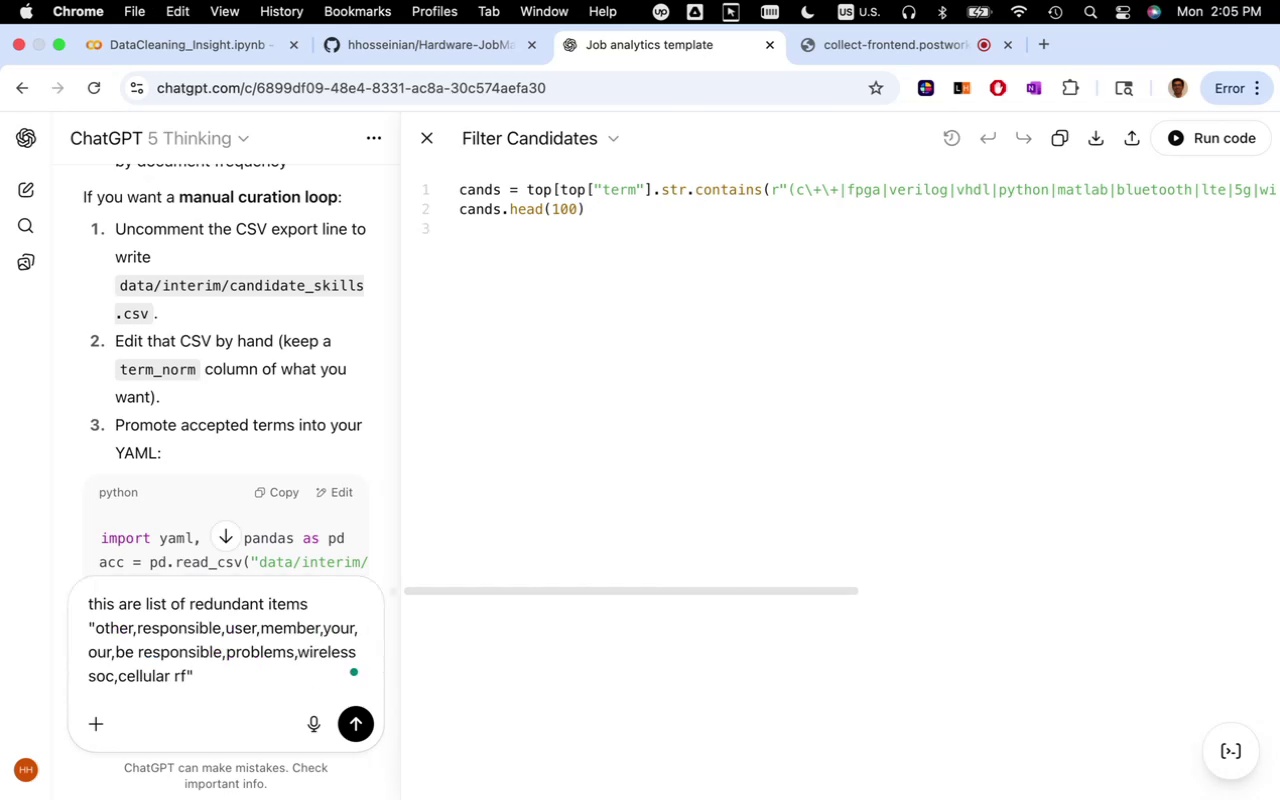 
key(Enter)
 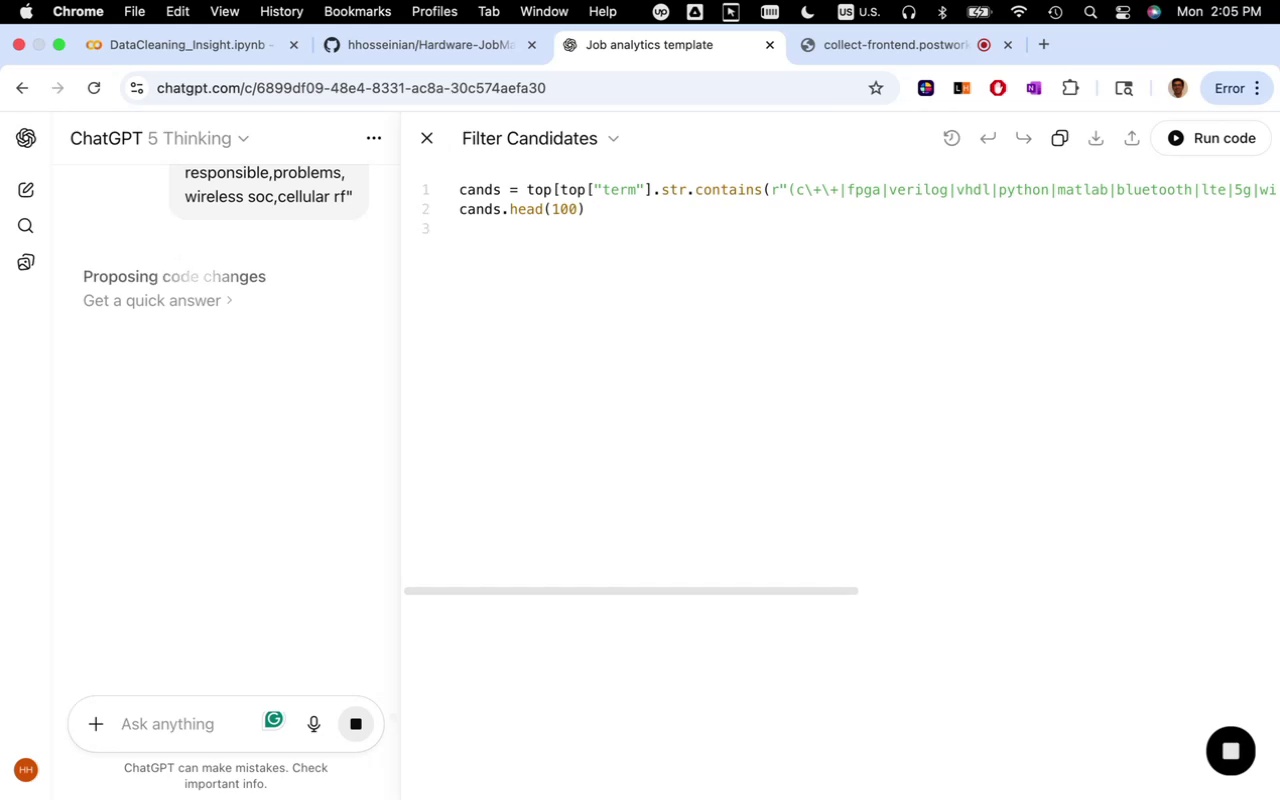 
wait(54.51)
 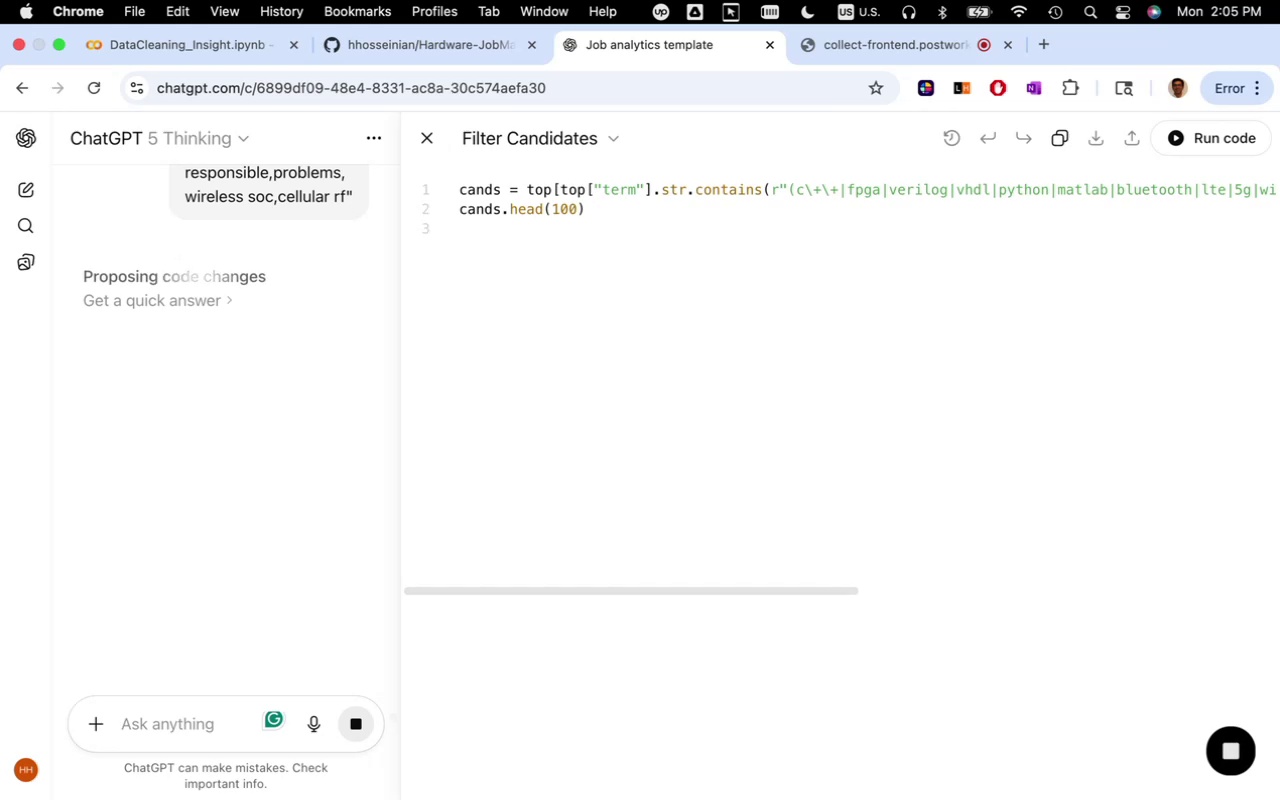 
left_click([218, 52])
 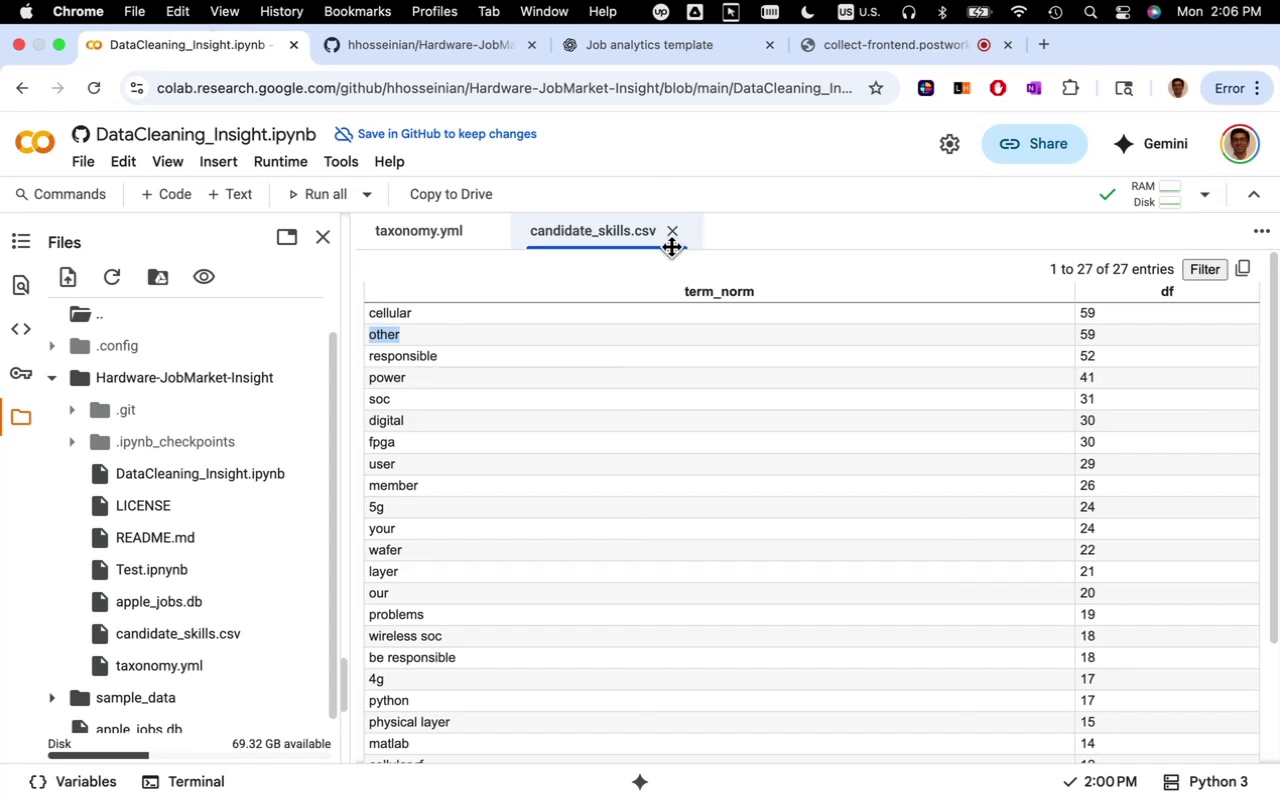 
left_click([672, 234])
 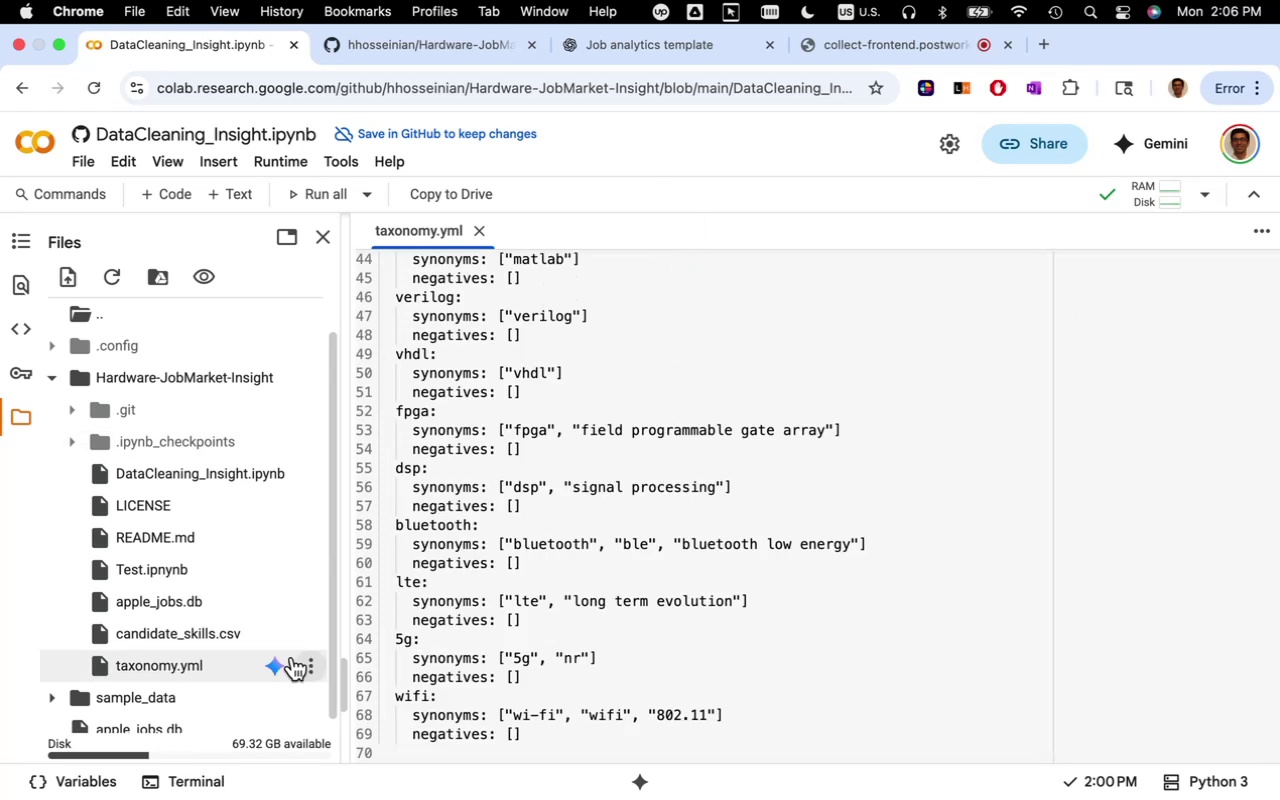 
wait(8.62)
 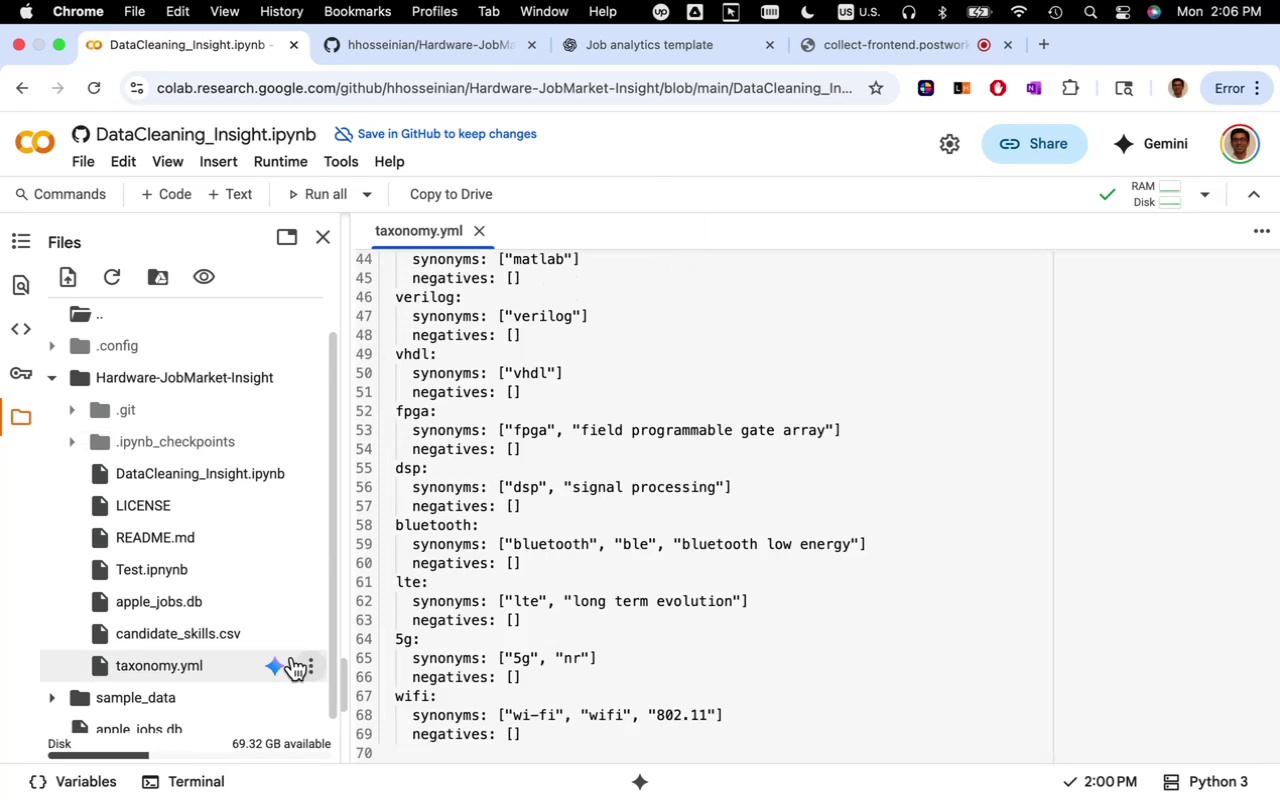 
scroll: coordinate [574, 597], scroll_direction: down, amount: 53.0
 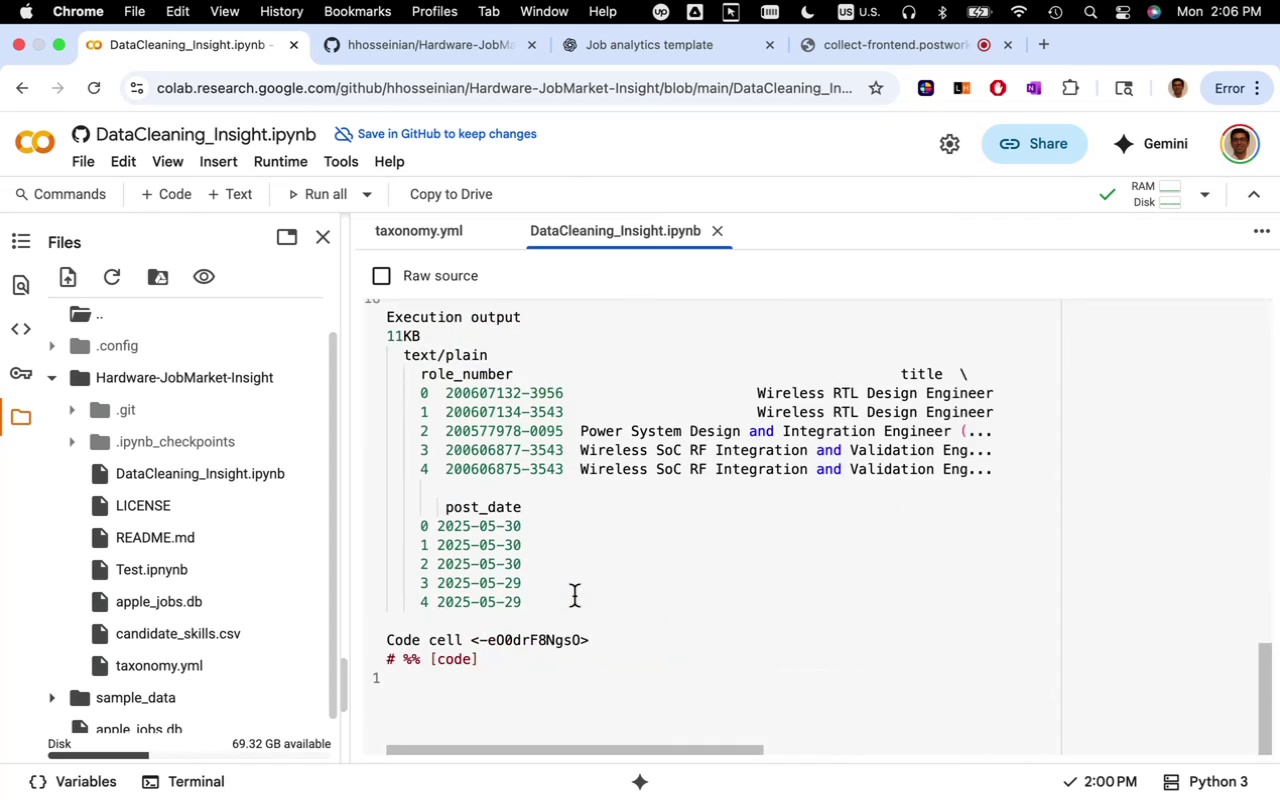 
scroll: coordinate [659, 611], scroll_direction: up, amount: 7.0
 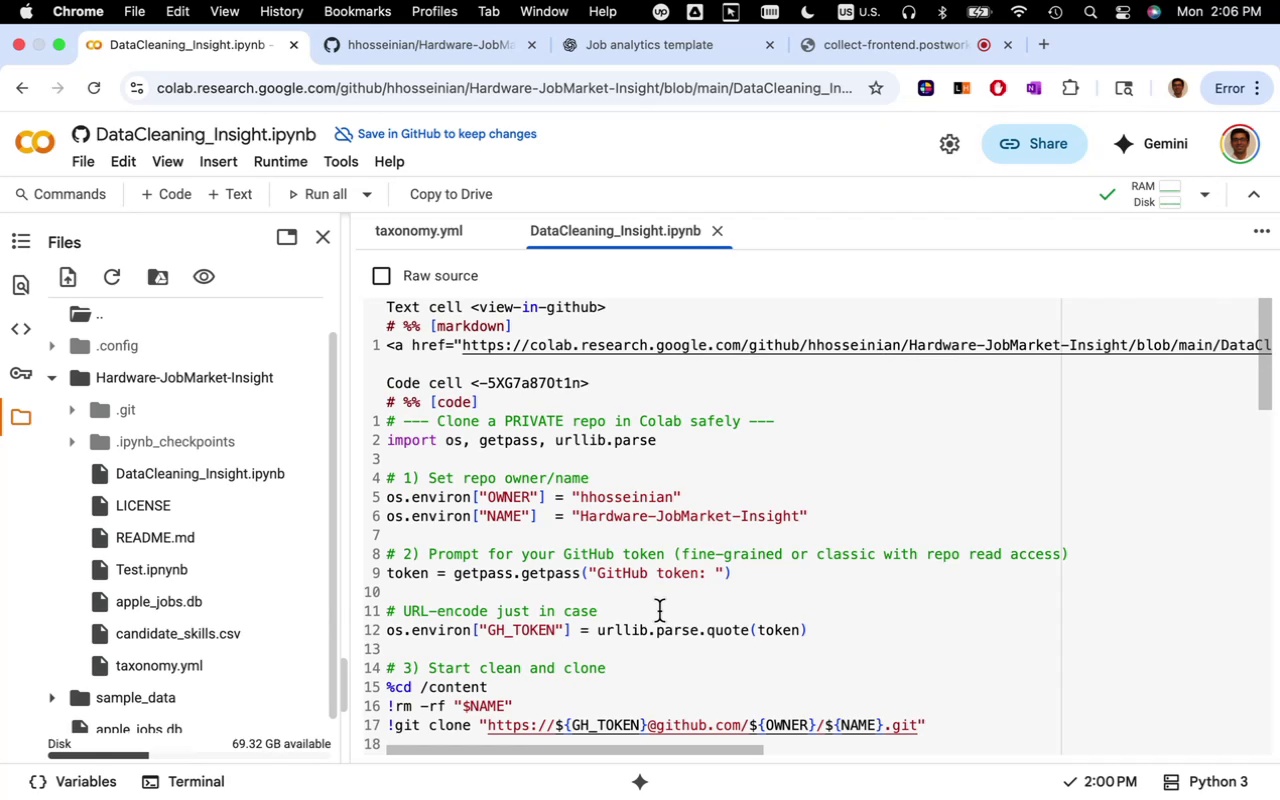 
wait(9.78)
 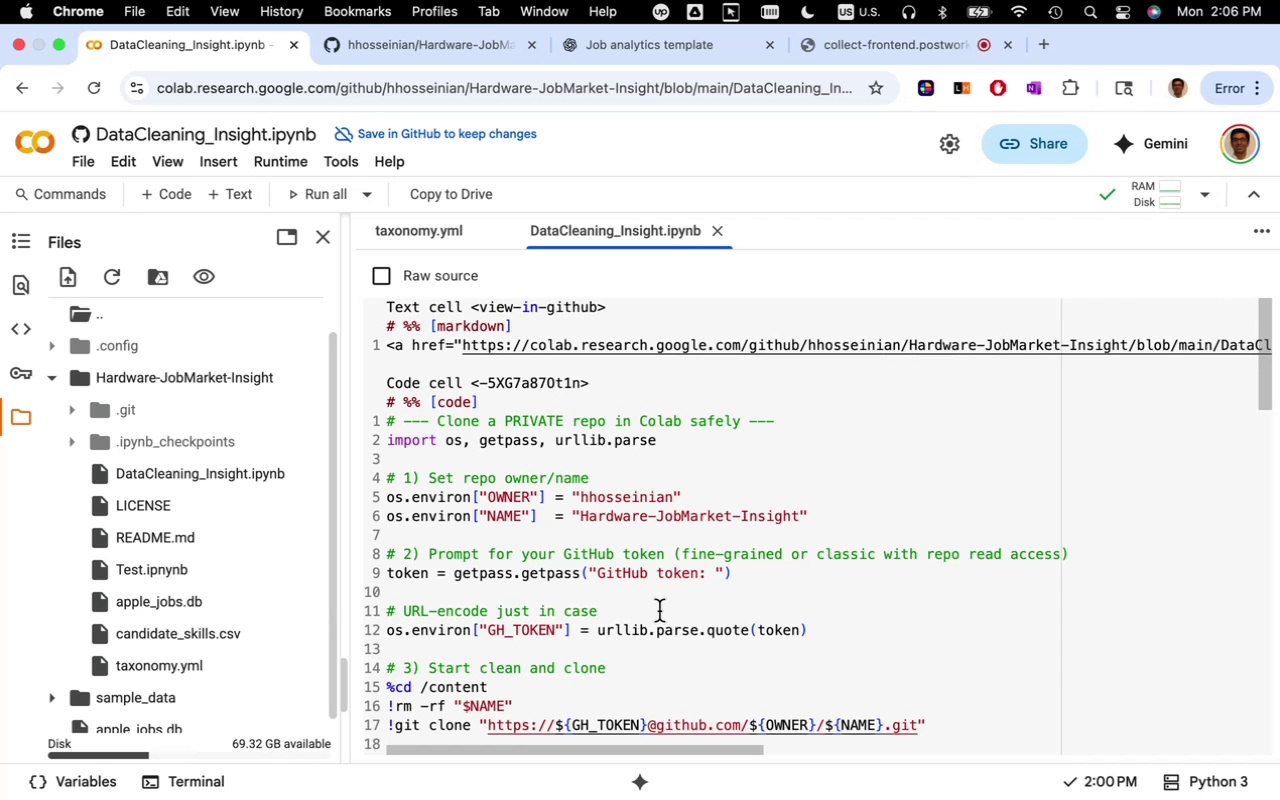 
scroll: coordinate [621, 574], scroll_direction: down, amount: 31.0
 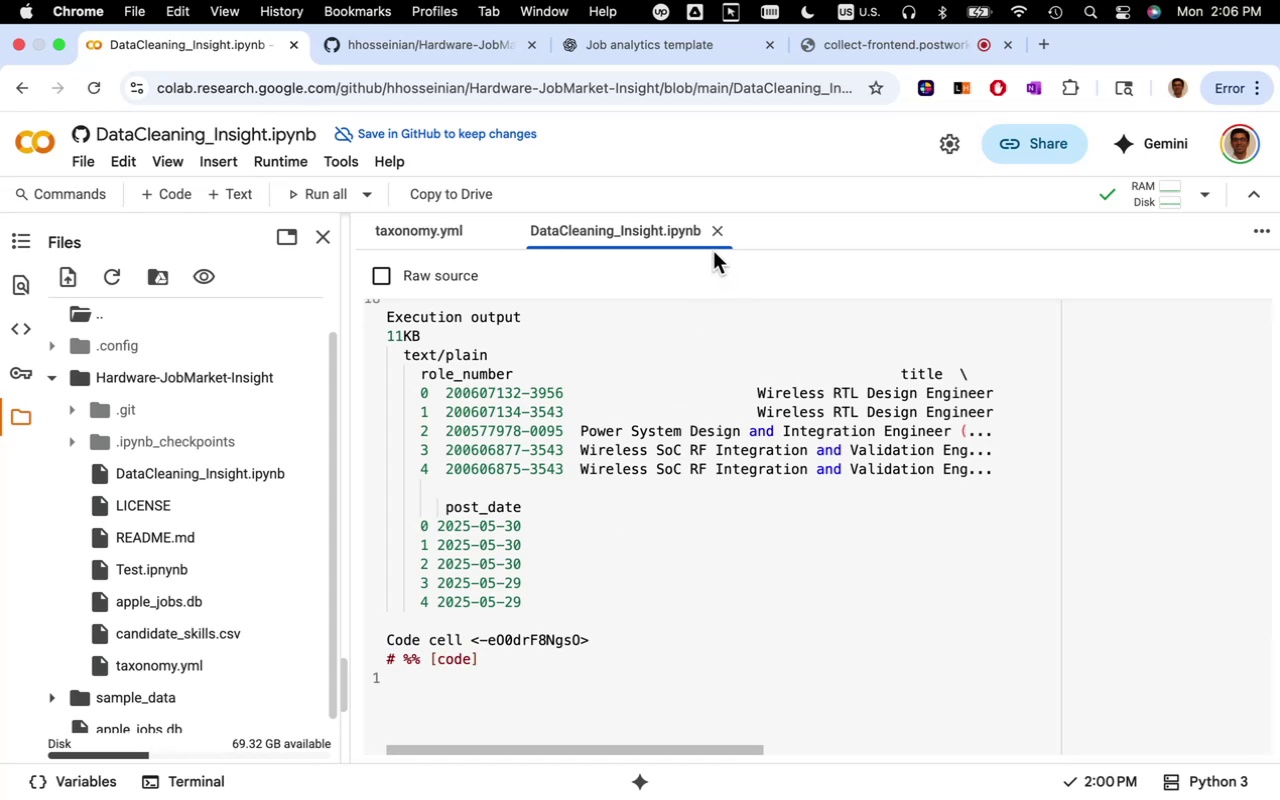 
left_click([717, 236])
 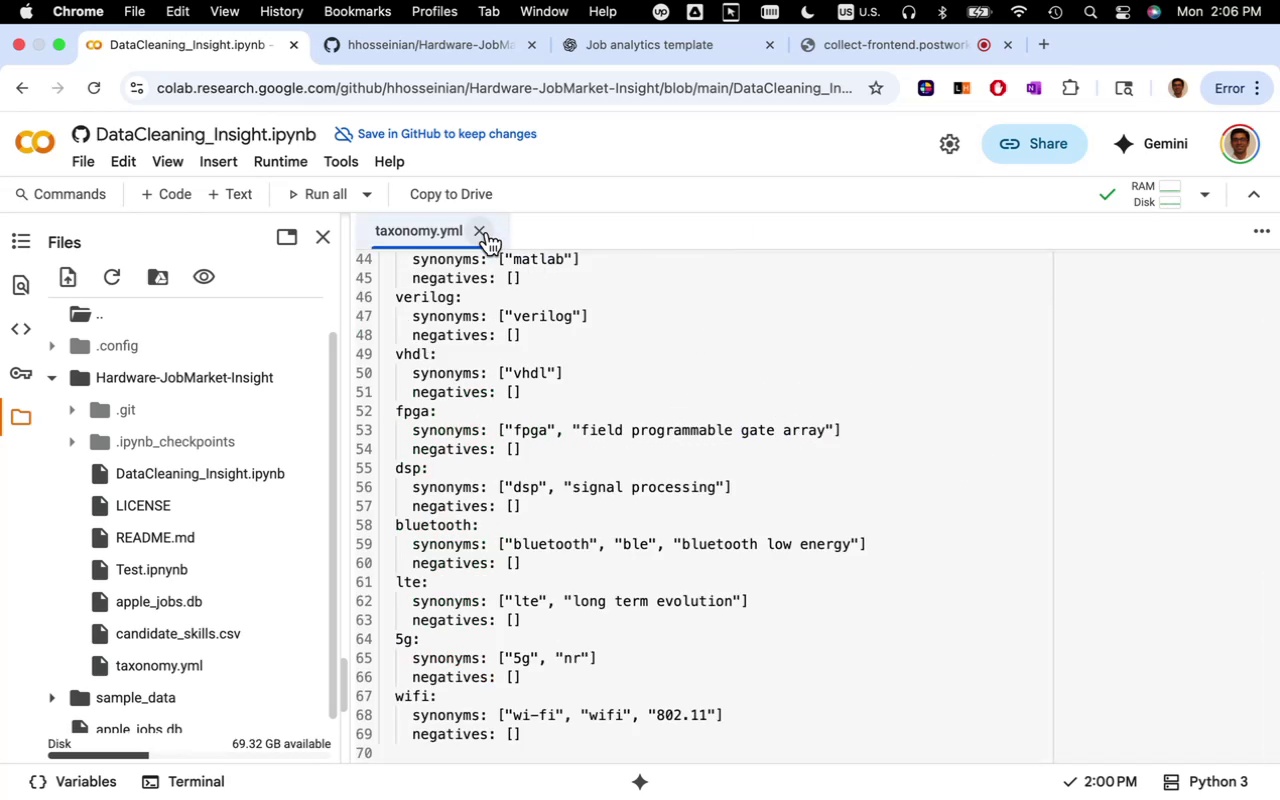 
left_click([485, 232])
 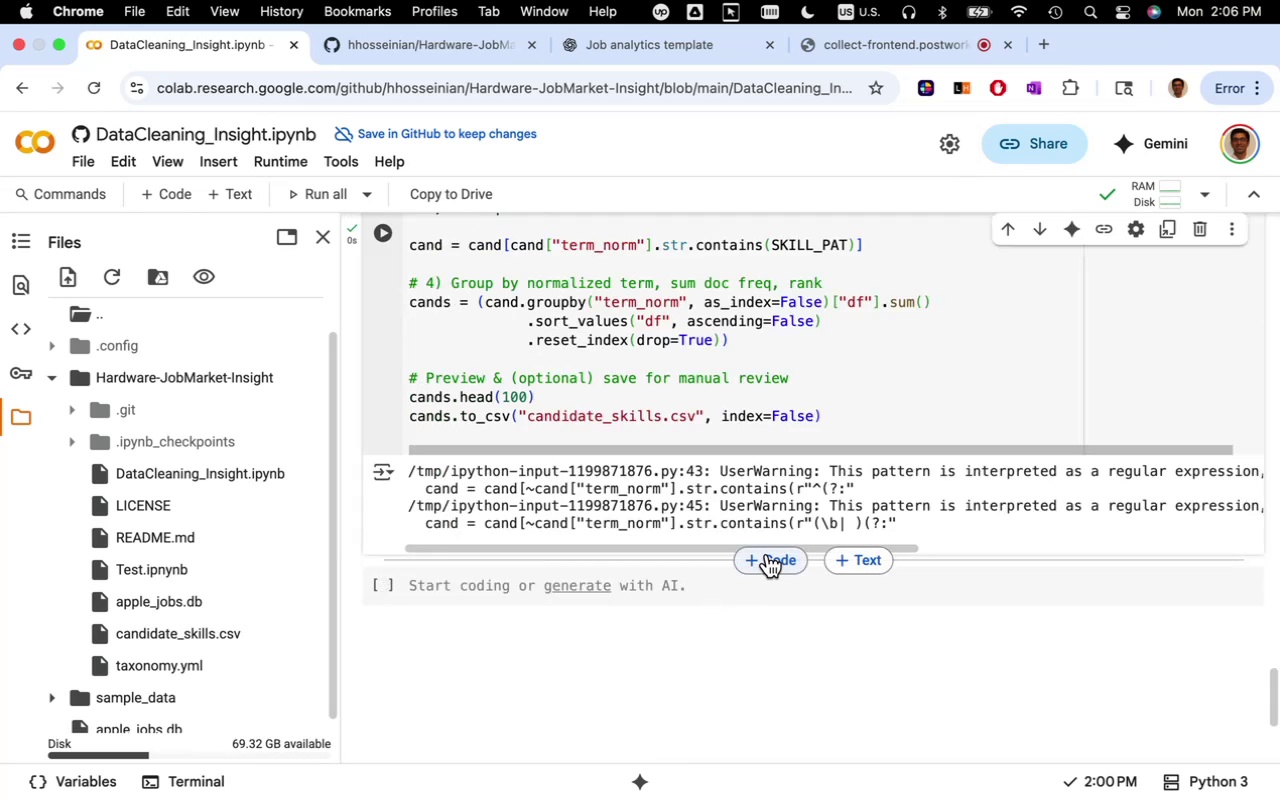 
wait(5.31)
 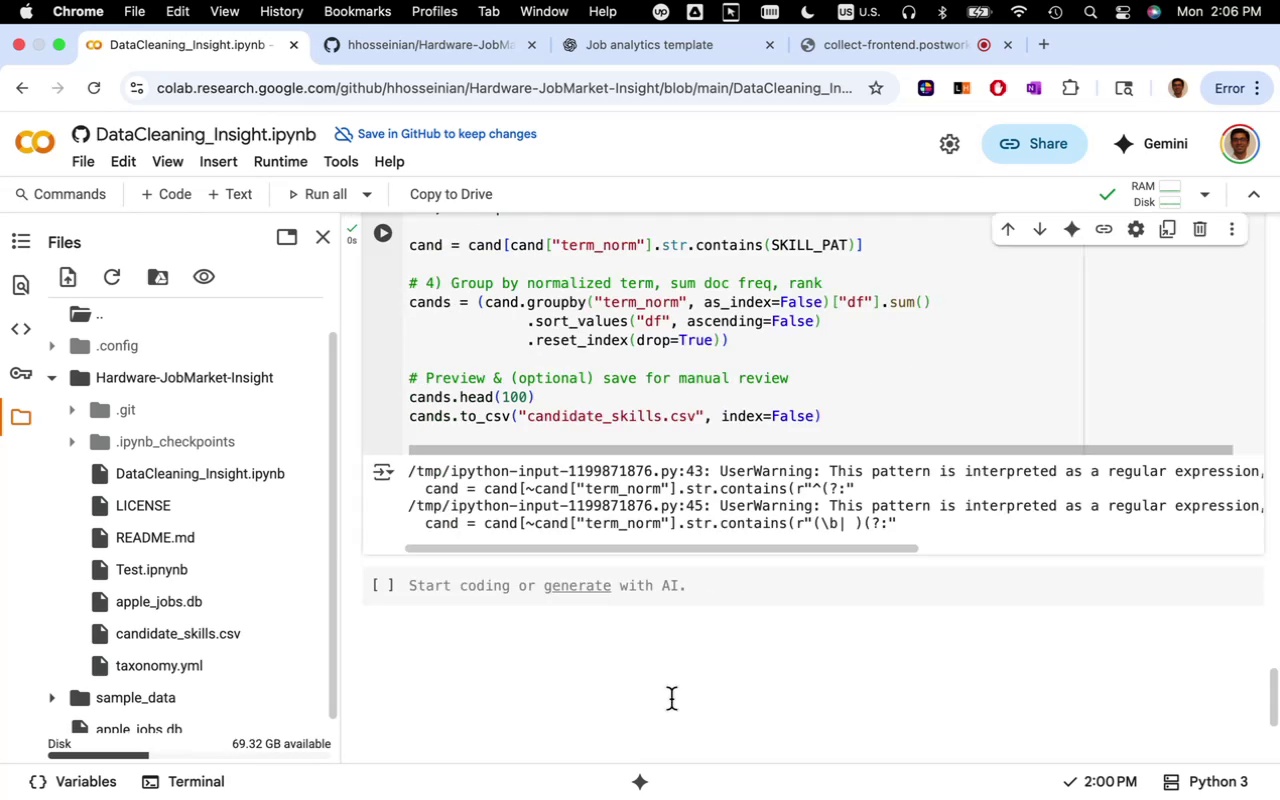 
scroll: coordinate [761, 465], scroll_direction: up, amount: 30.0
 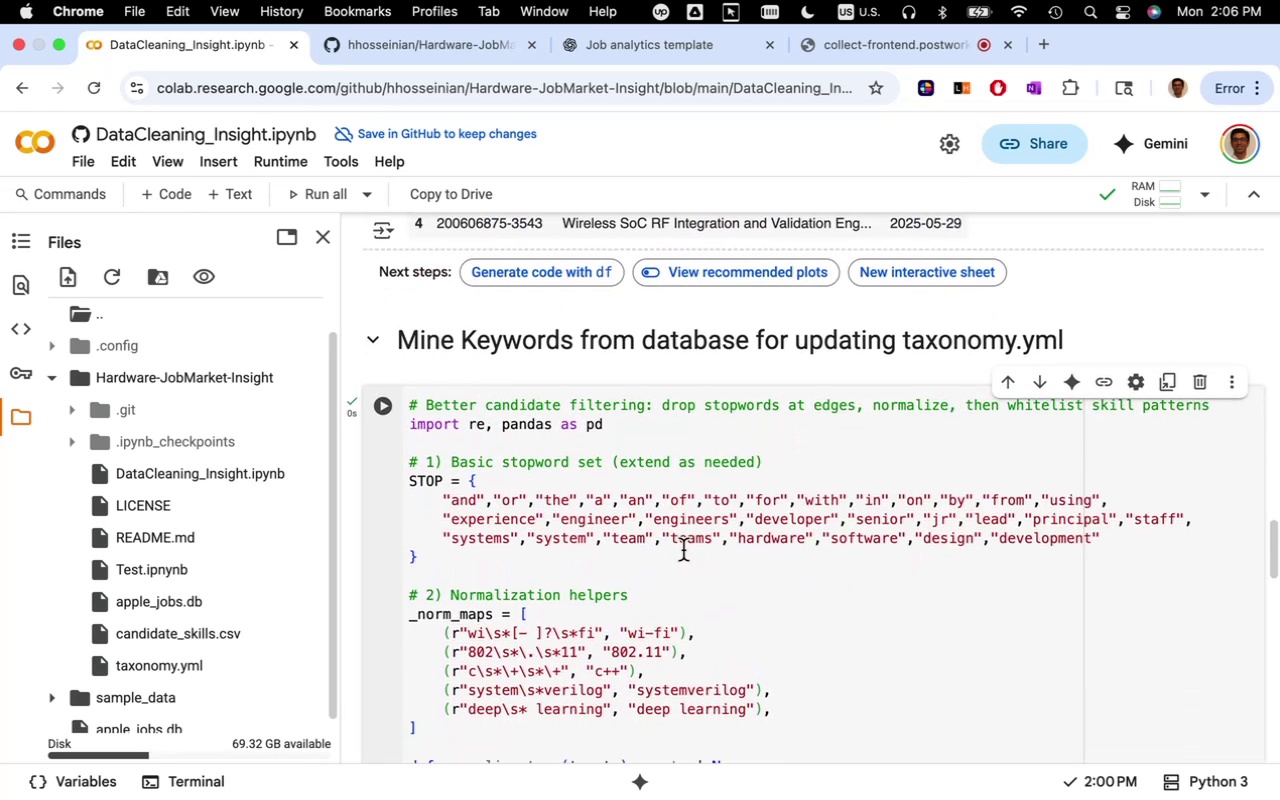 
wait(5.13)
 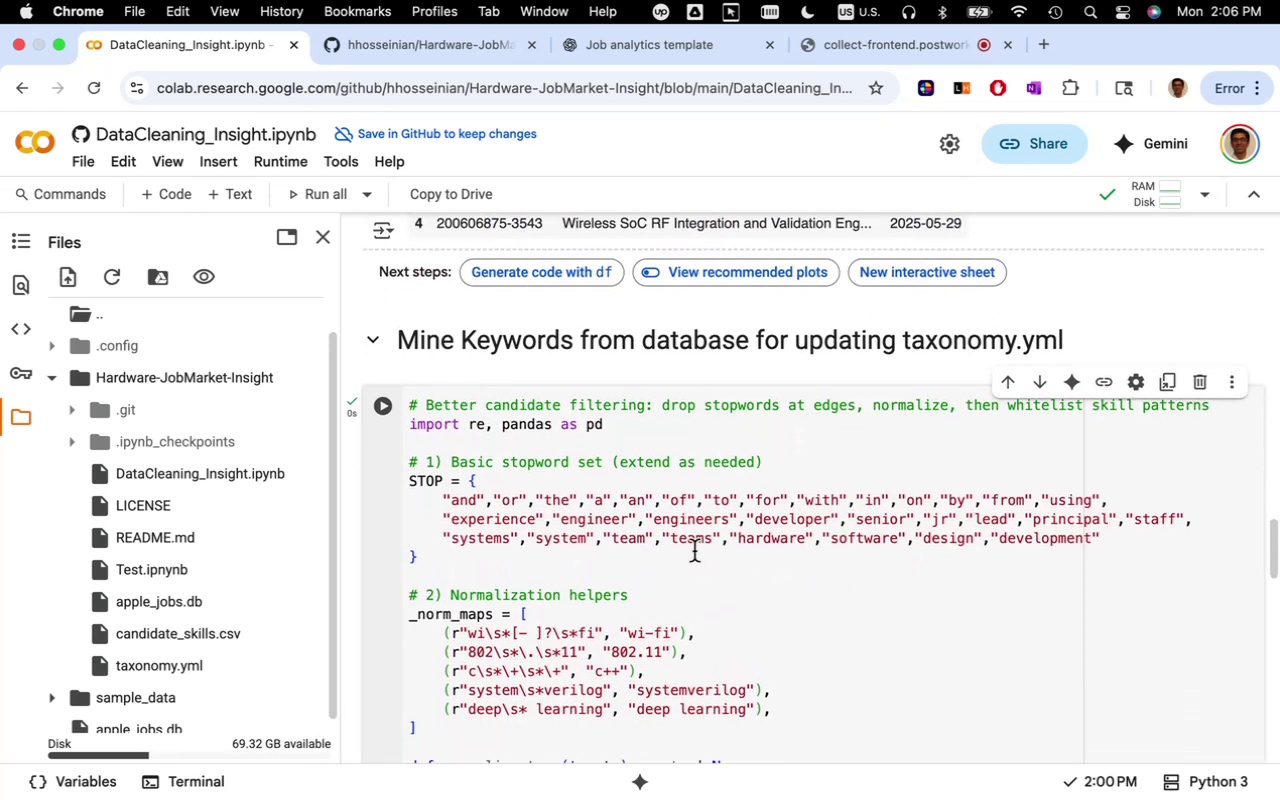 
scroll: coordinate [814, 596], scroll_direction: down, amount: 8.0
 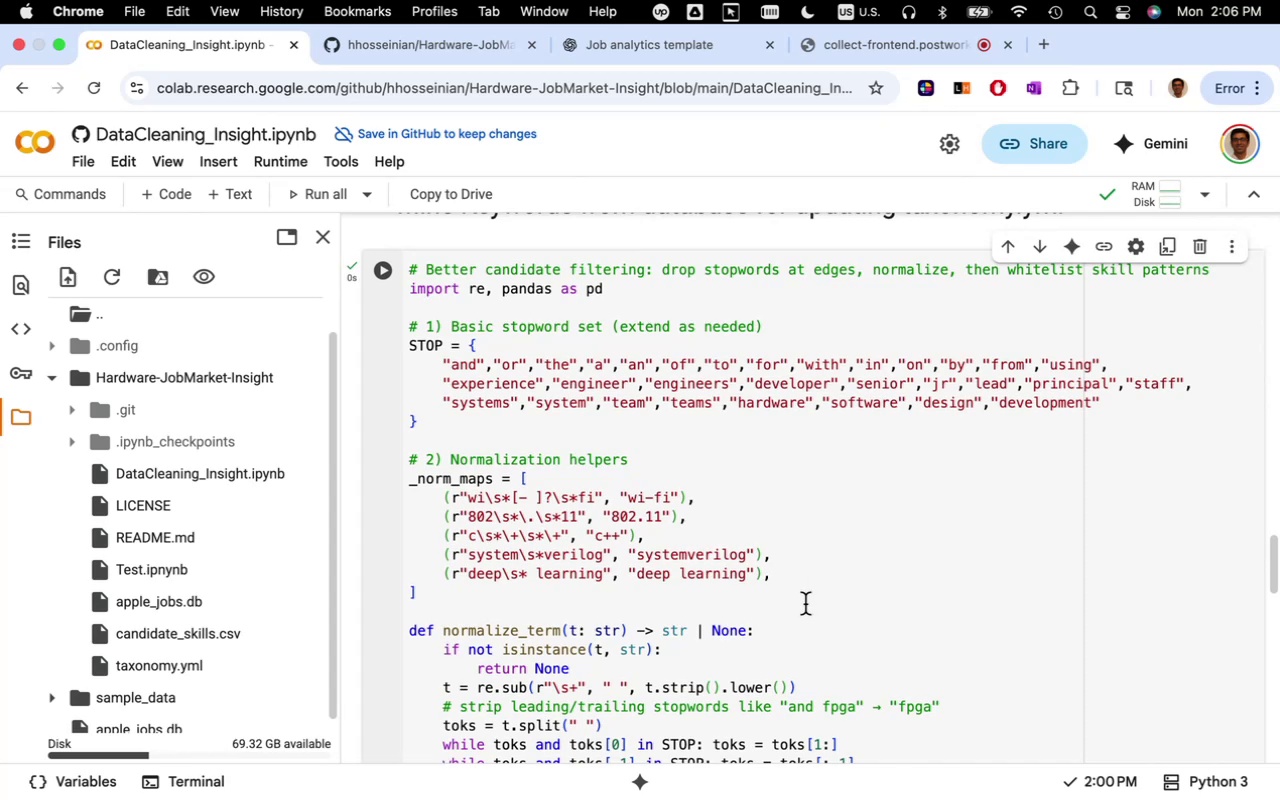 
wait(10.89)
 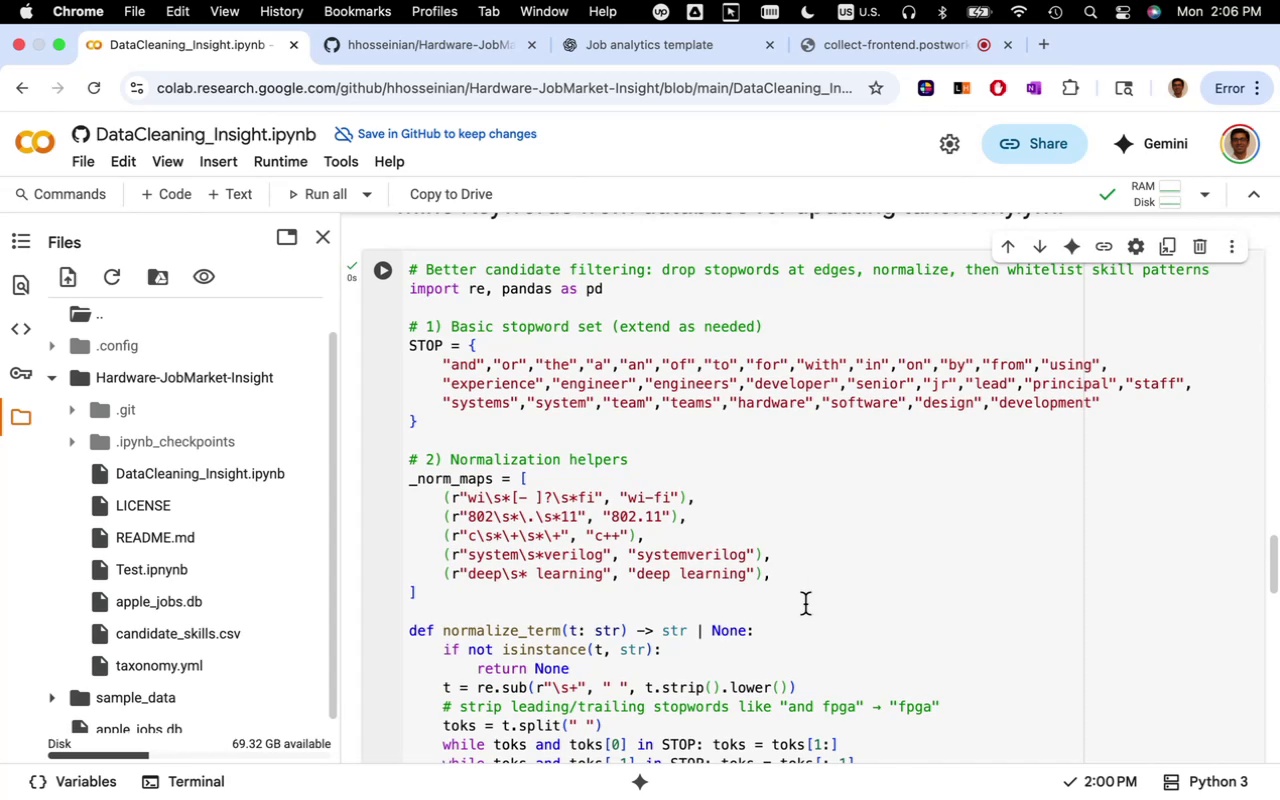 
scroll: coordinate [810, 607], scroll_direction: up, amount: 4.0
 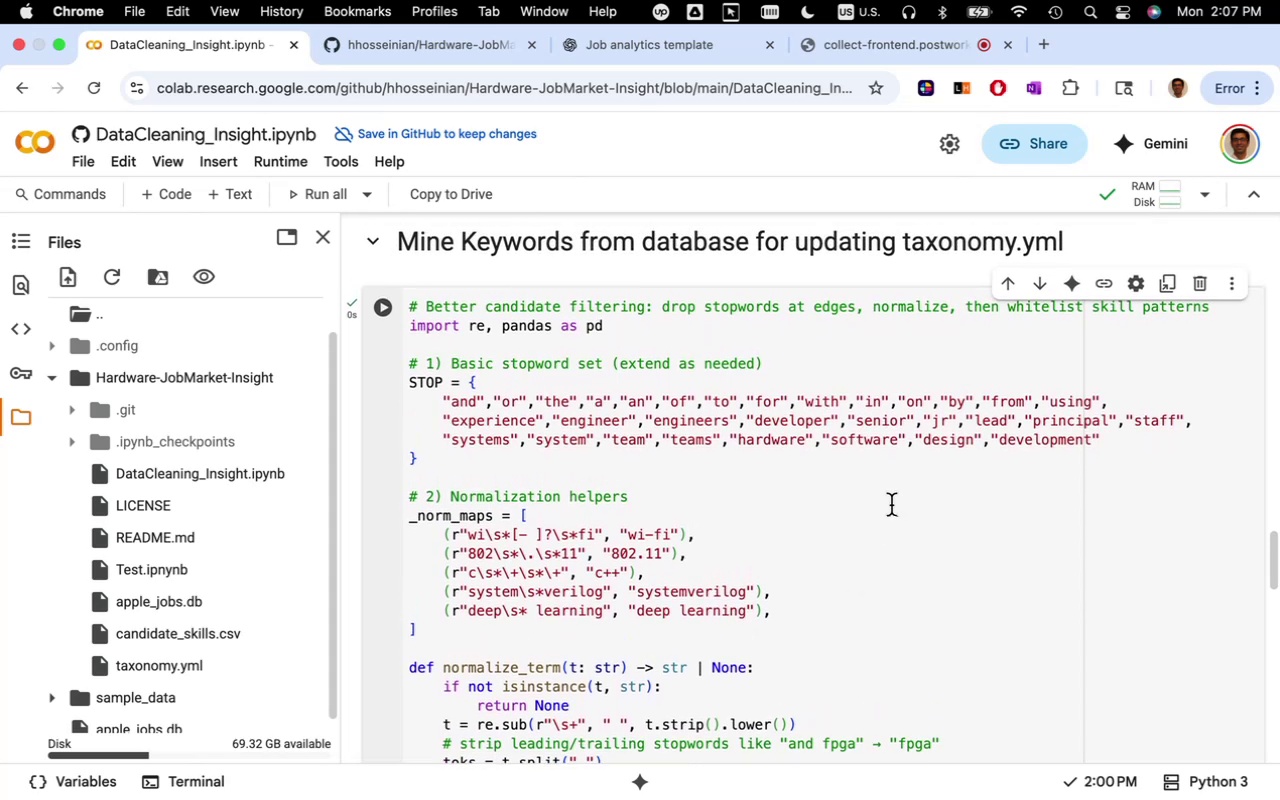 
wait(7.22)
 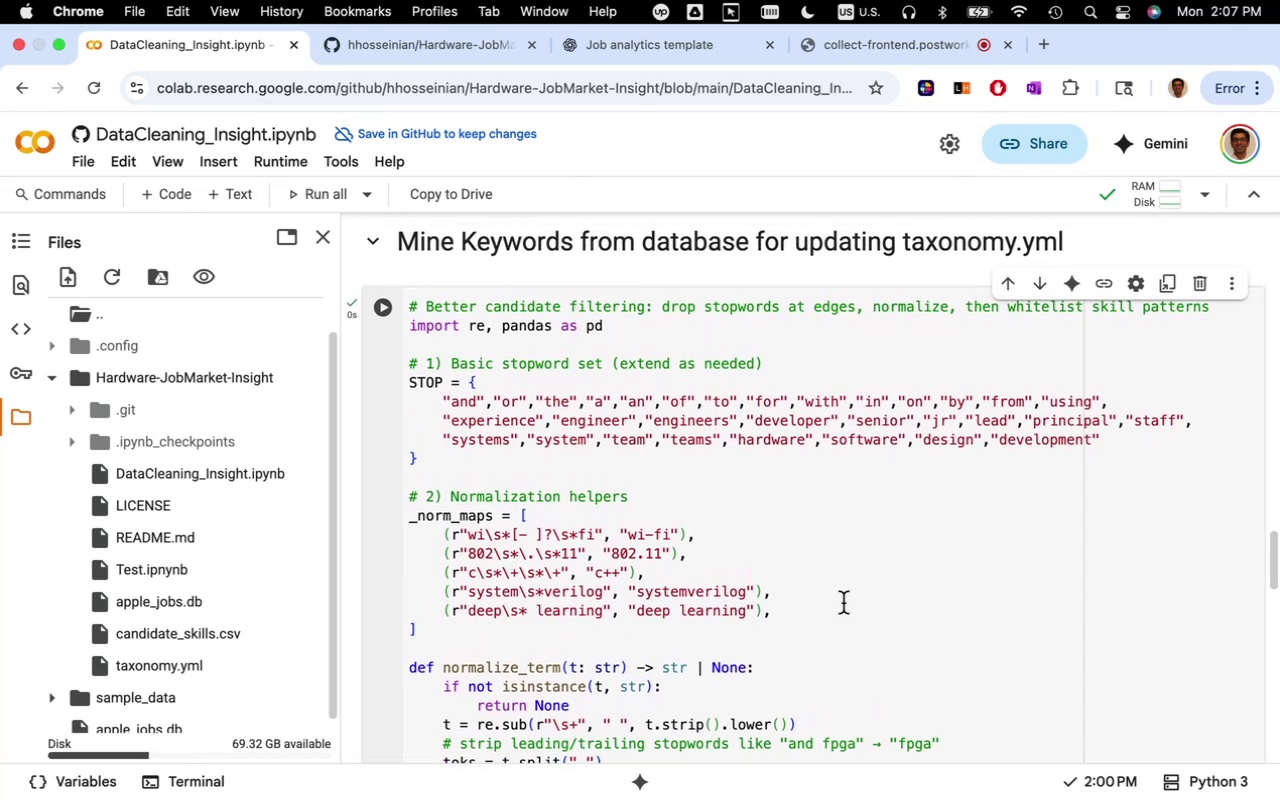 
scroll: coordinate [862, 558], scroll_direction: down, amount: 4.0
 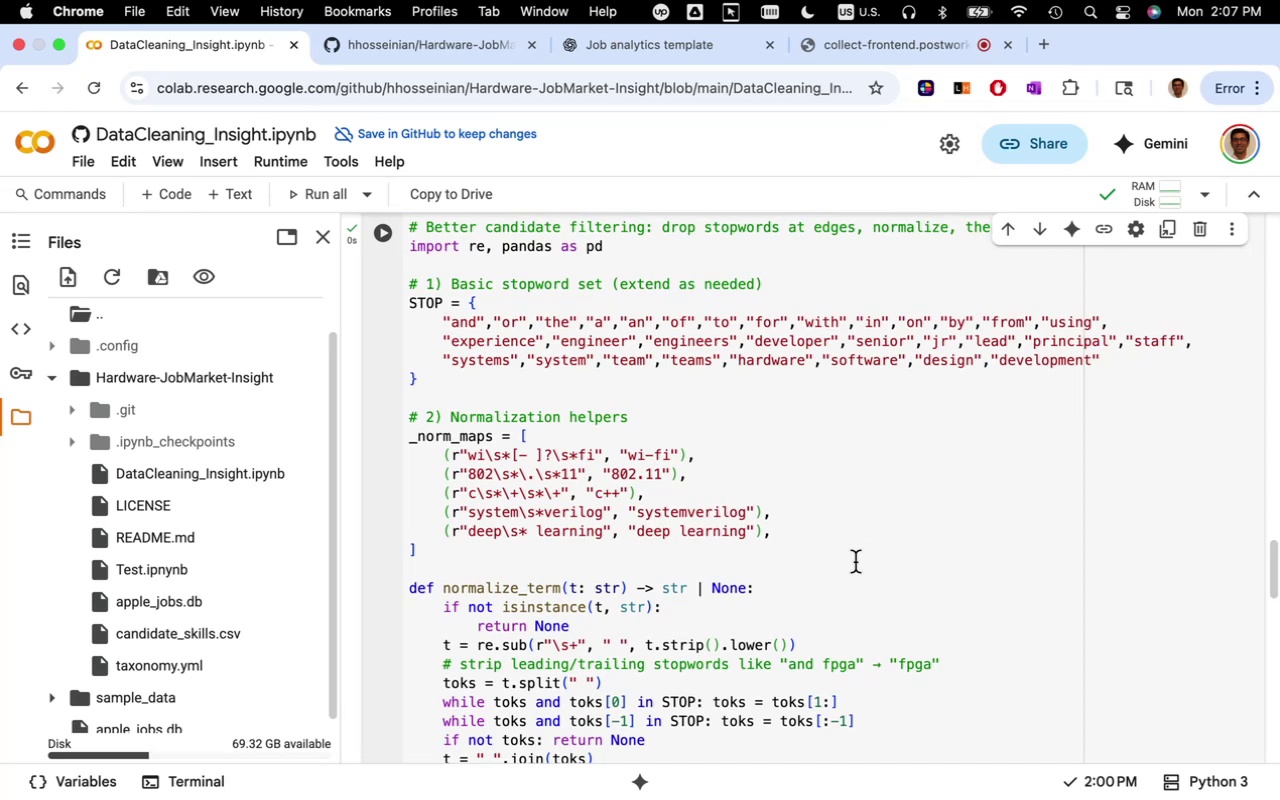 
wait(8.09)
 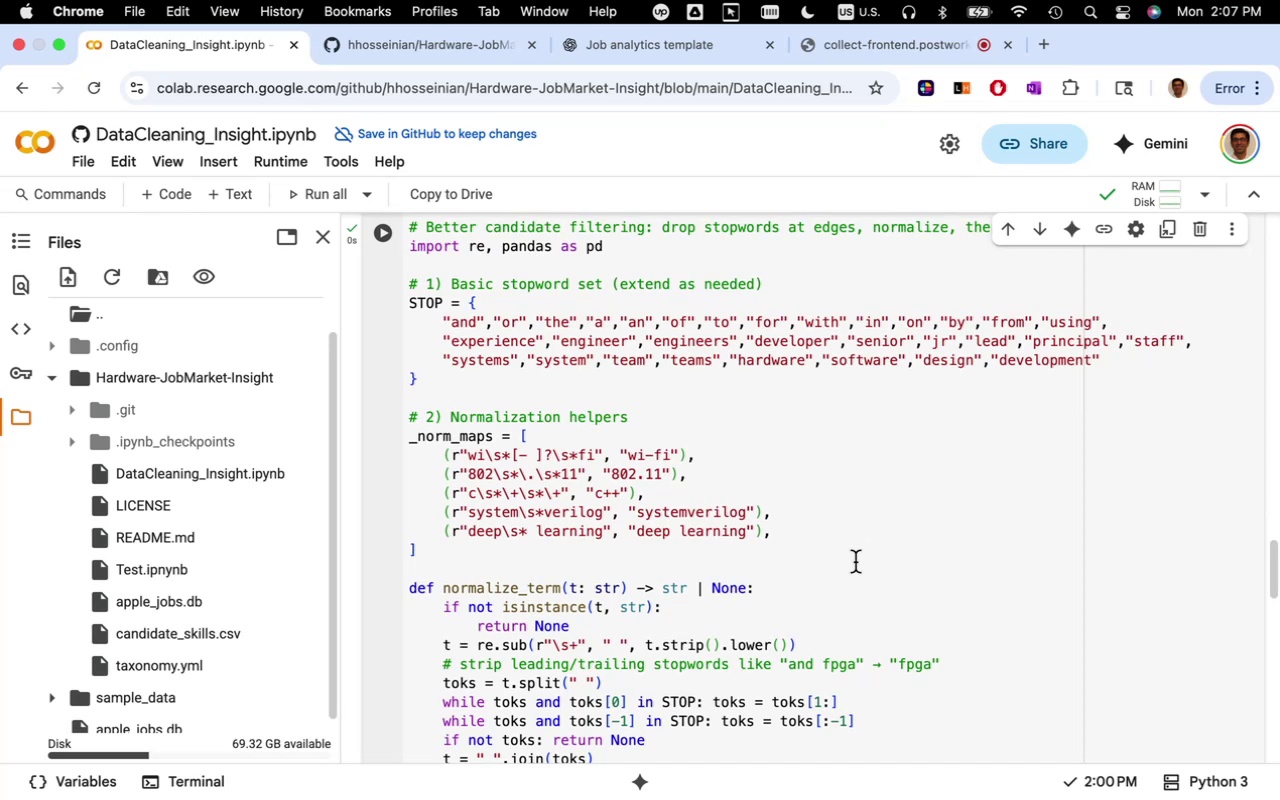 
left_click([449, 57])
 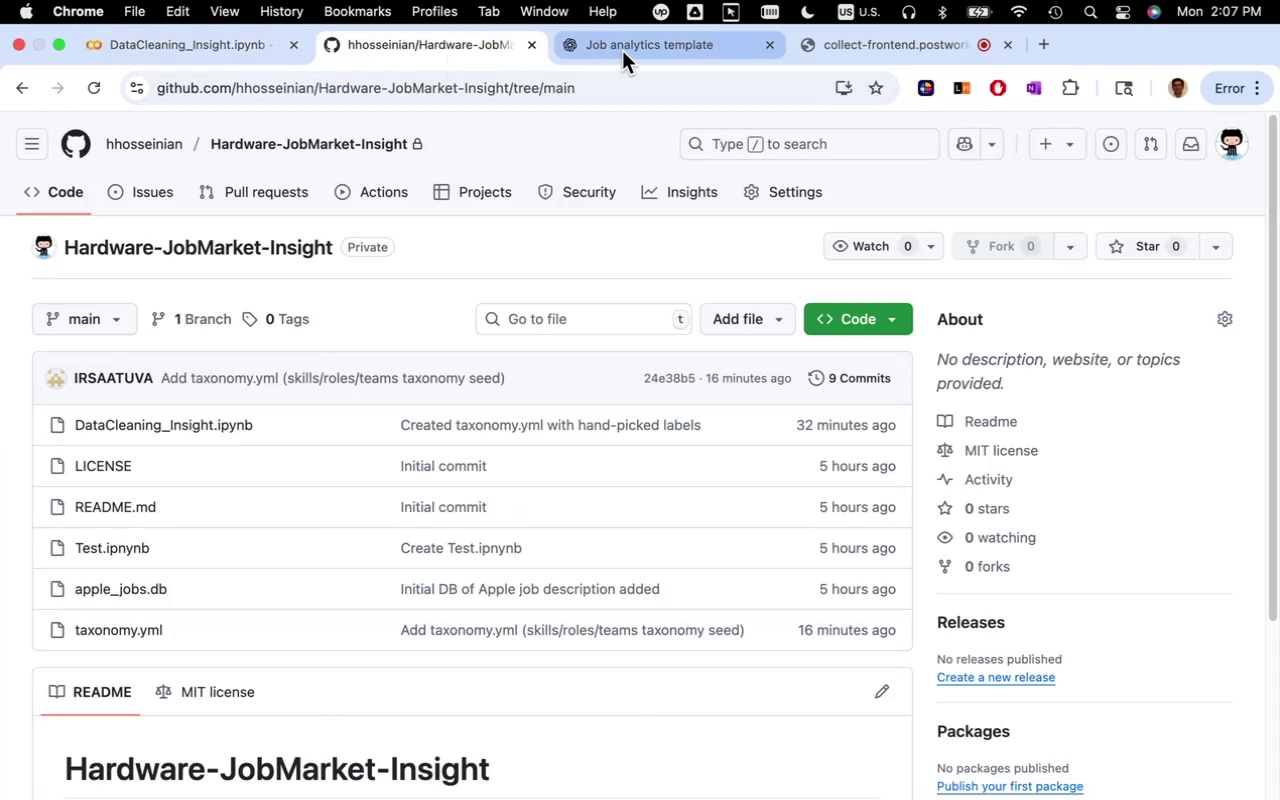 
left_click([622, 51])
 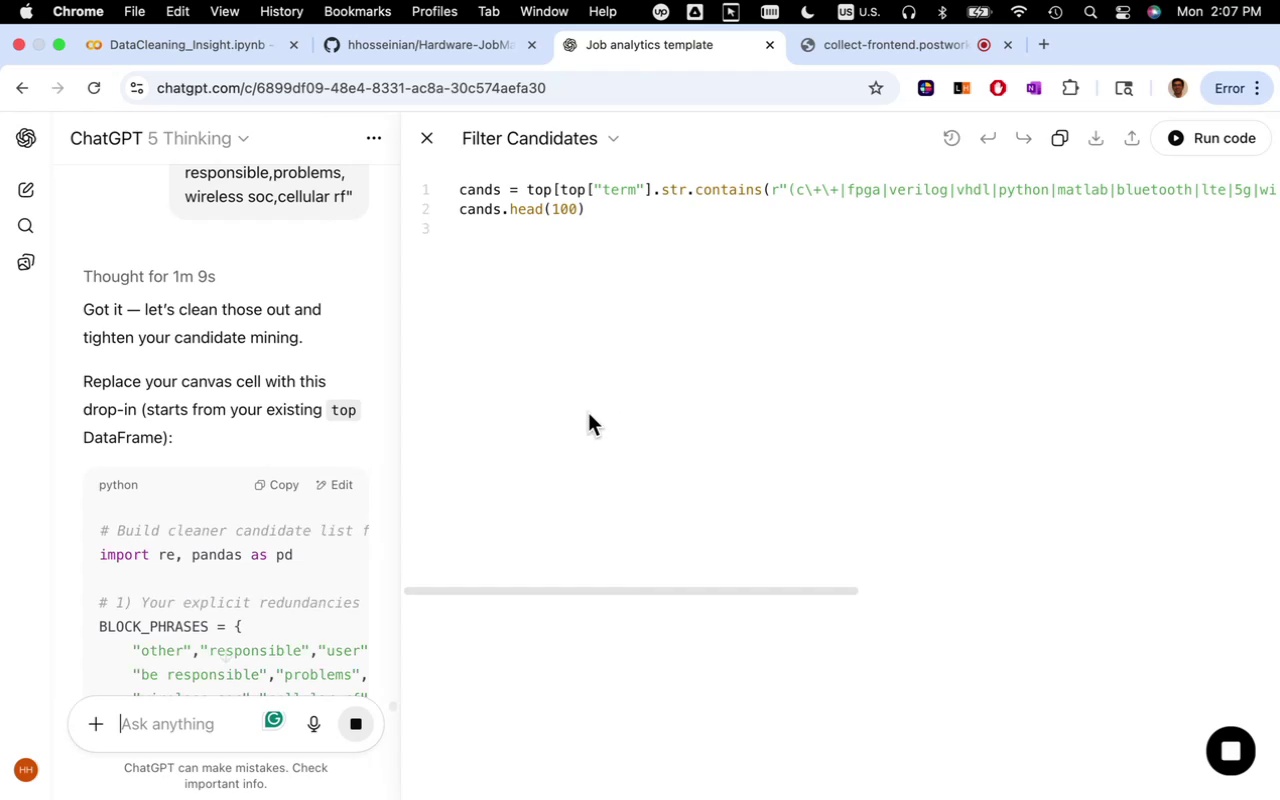 
scroll: coordinate [278, 536], scroll_direction: down, amount: 20.0
 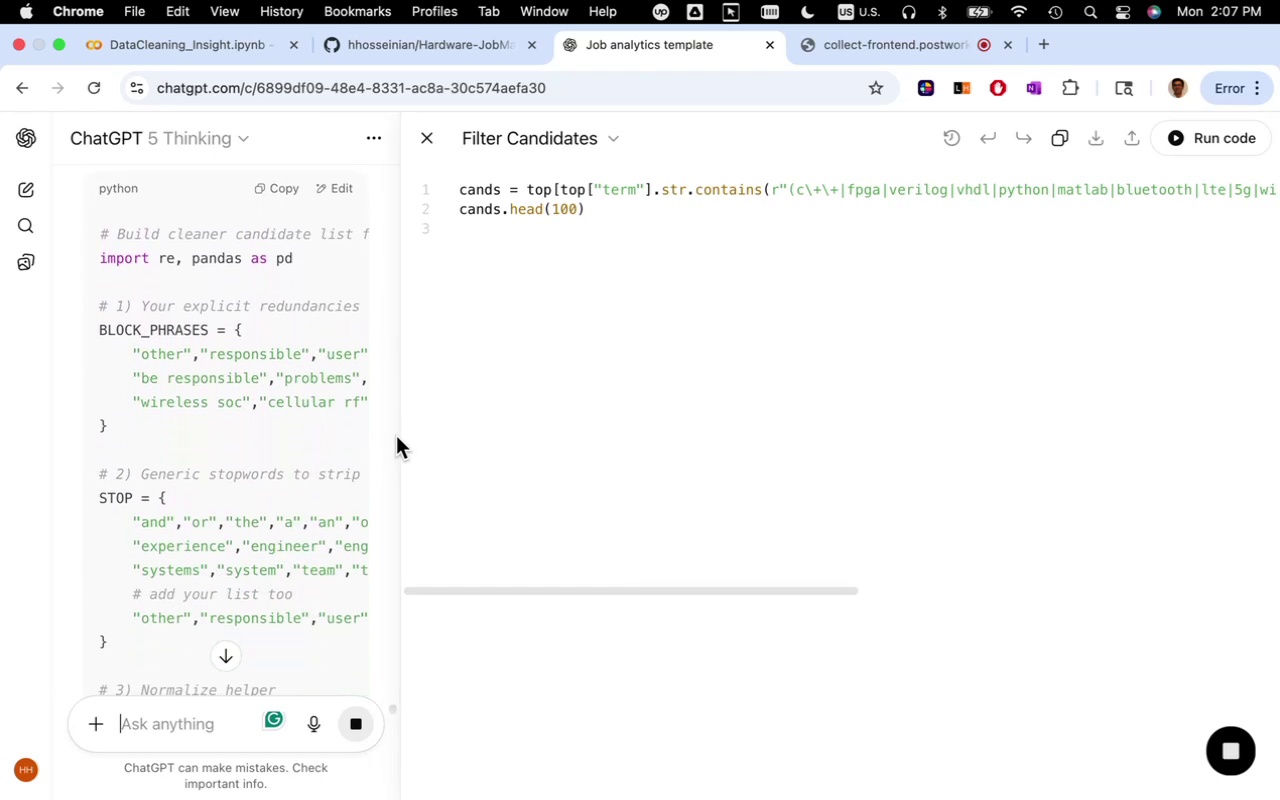 
left_click_drag(start_coordinate=[400, 435], to_coordinate=[850, 460])
 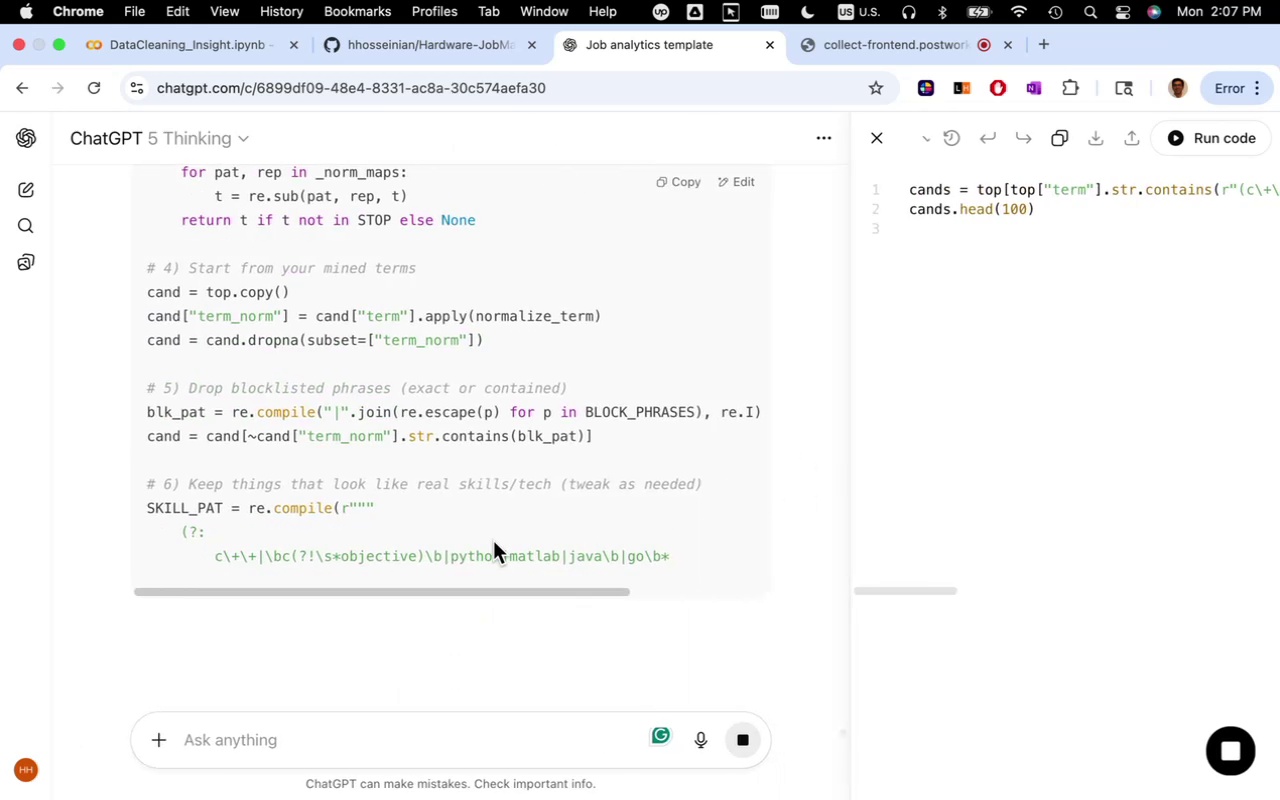 
scroll: coordinate [492, 543], scroll_direction: up, amount: 20.0
 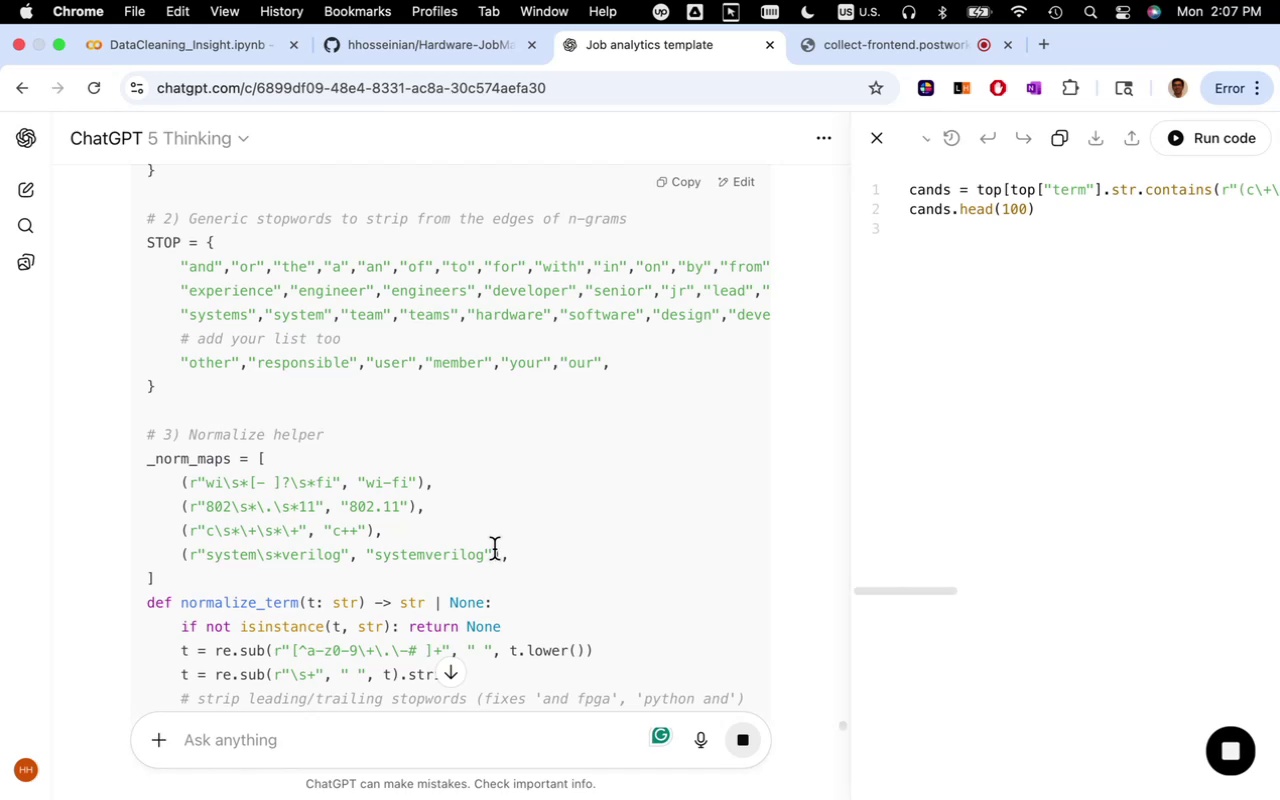 
wait(12.54)
 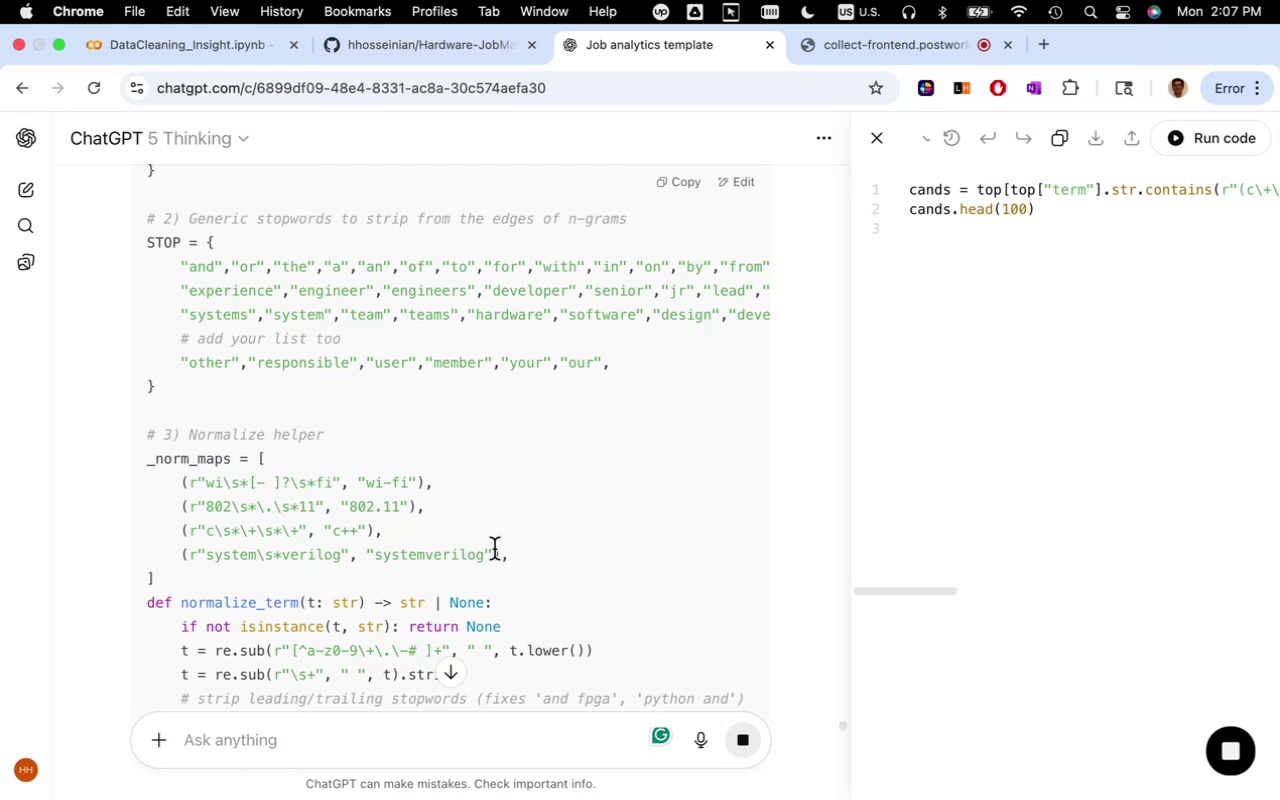 
left_click_drag(start_coordinate=[614, 371], to_coordinate=[182, 356])
 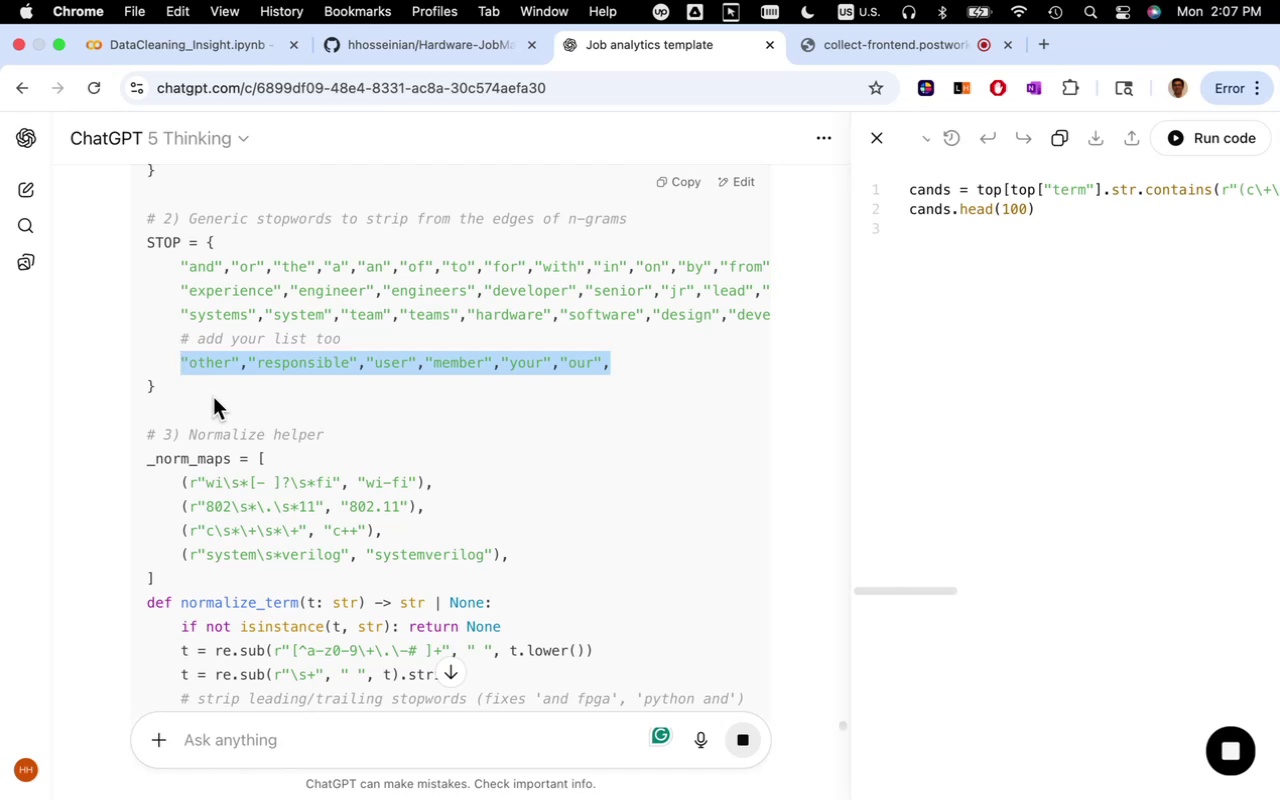 
key(Meta+CommandLeft)
 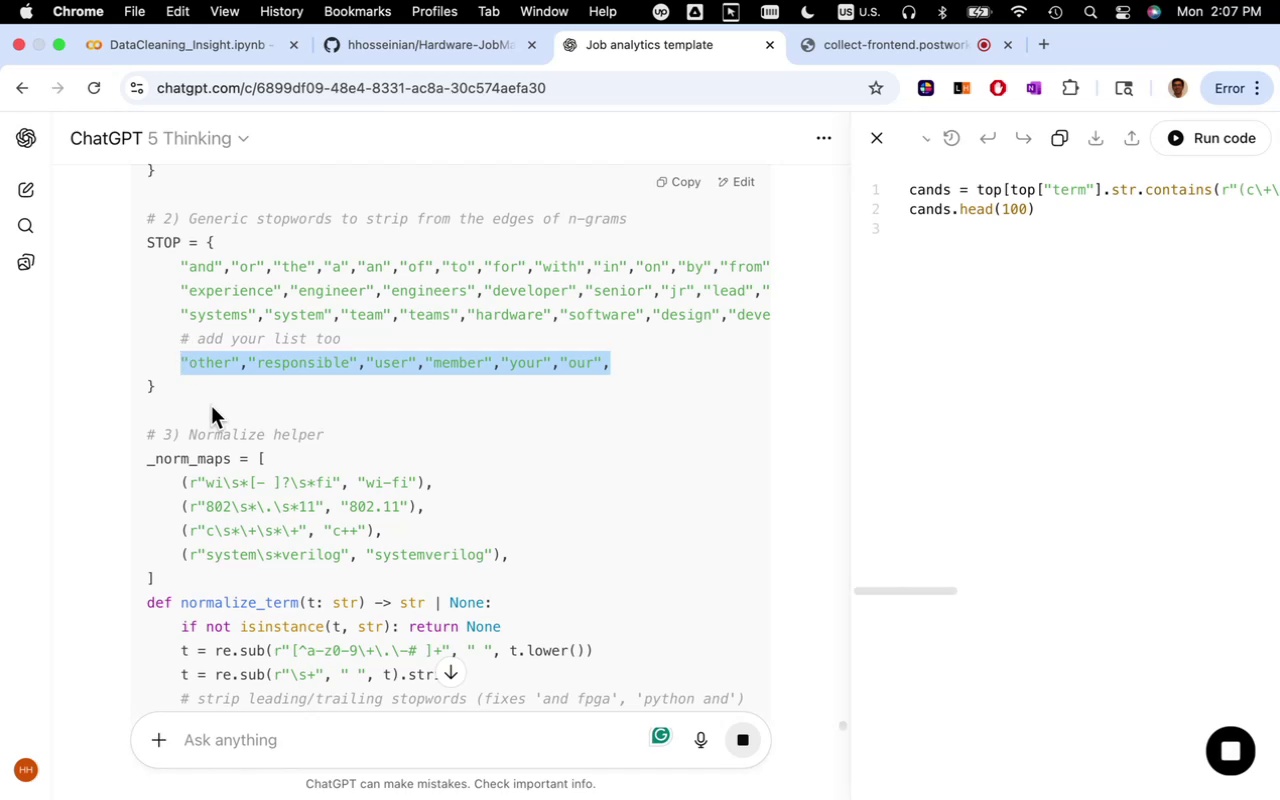 
key(Meta+C)
 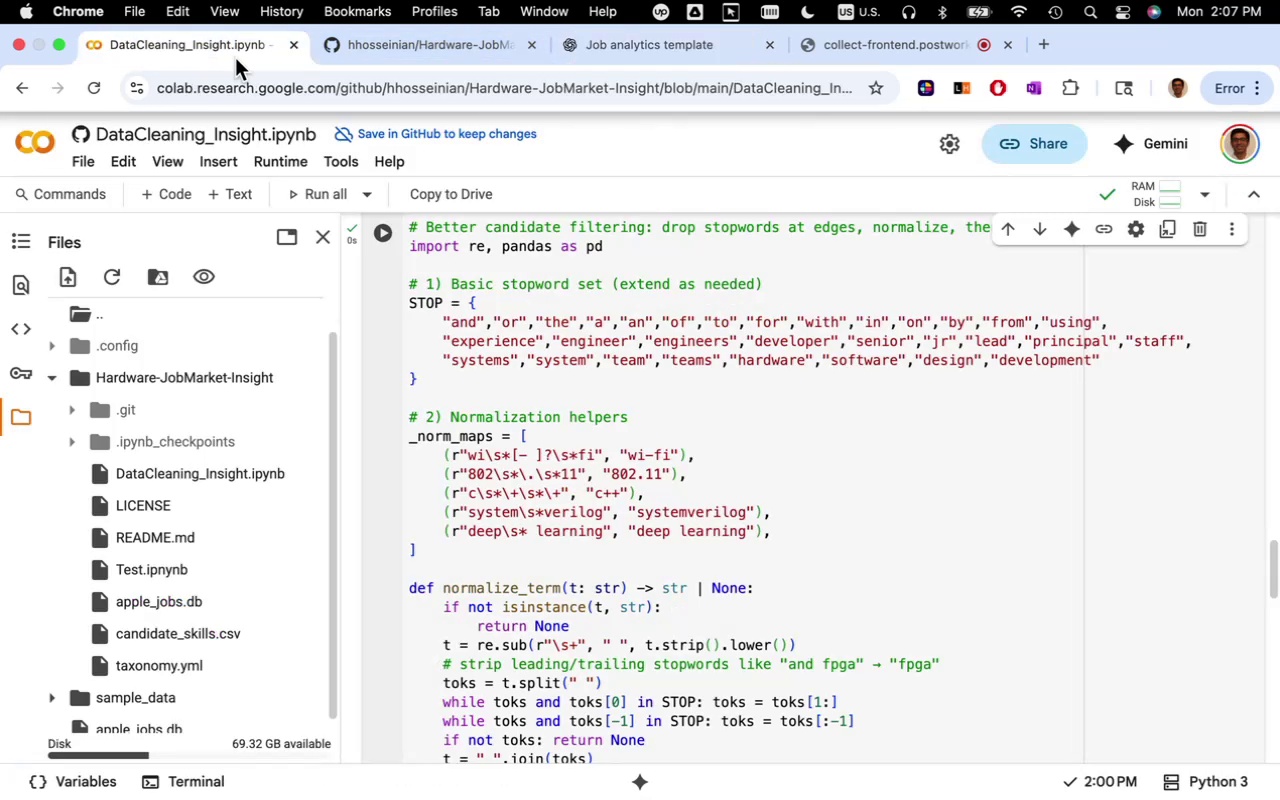 
wait(6.34)
 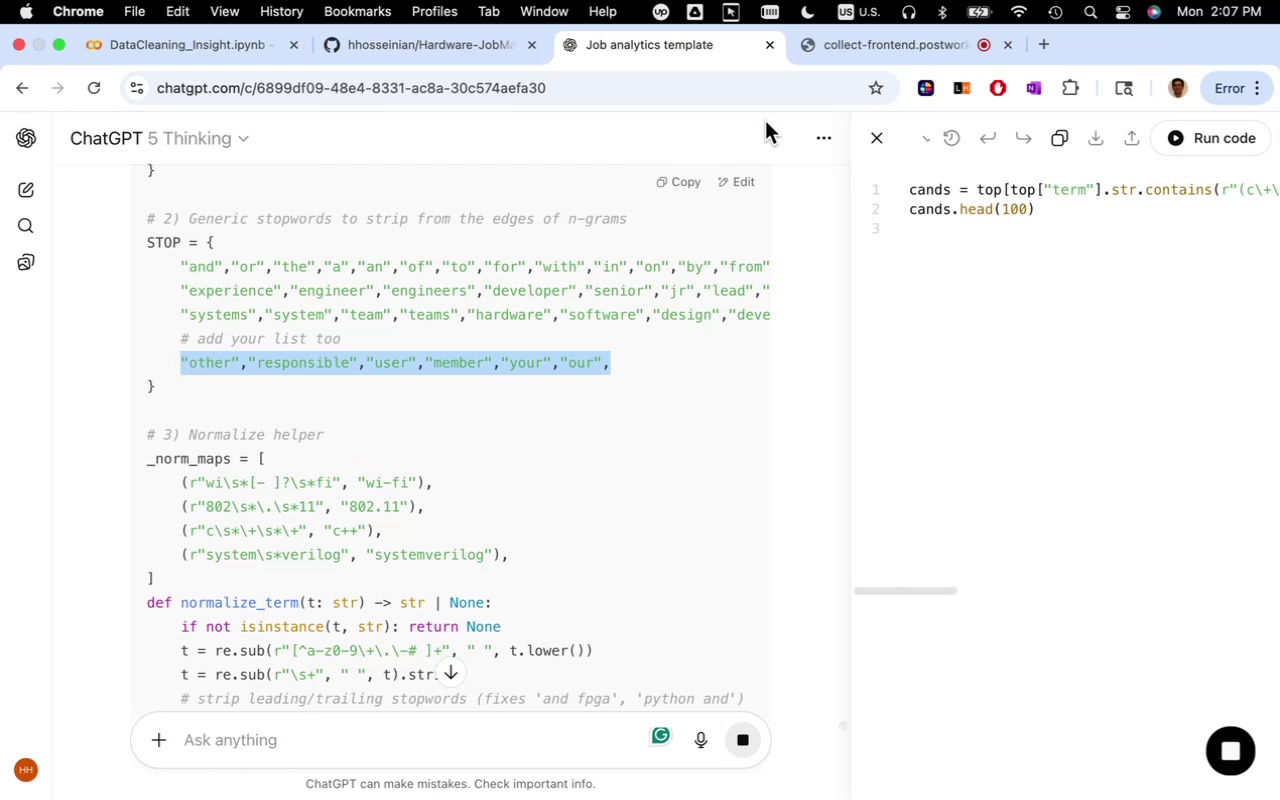 
left_click([1102, 359])
 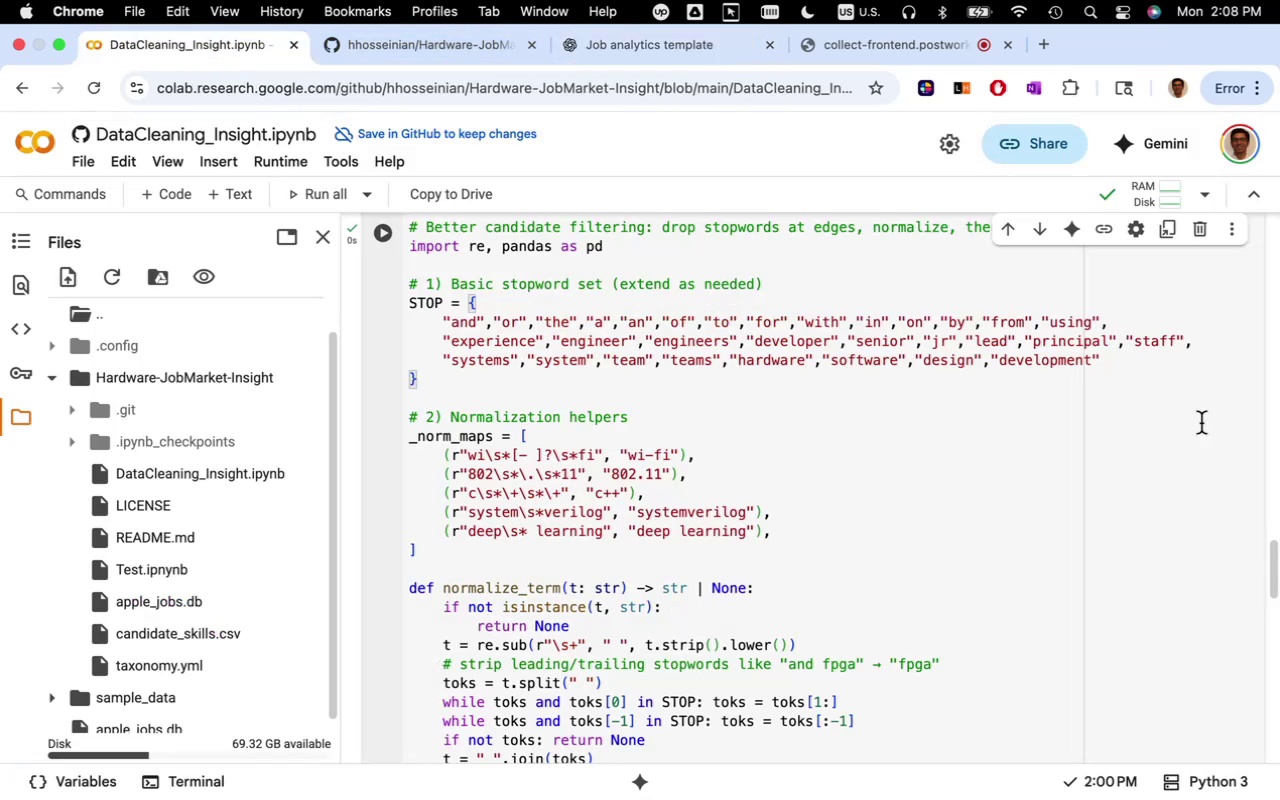 
hold_key(key=CommandLeft, duration=0.82)
 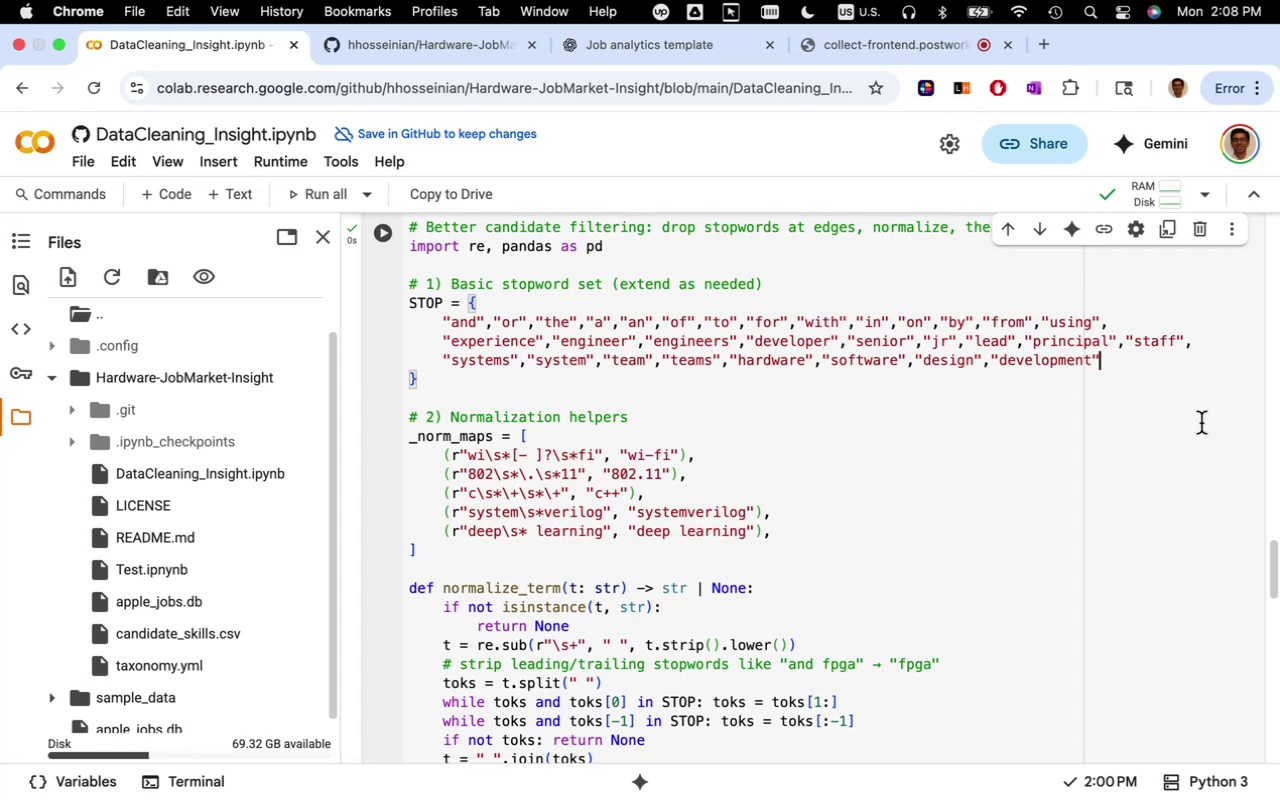 
key(Comma)
 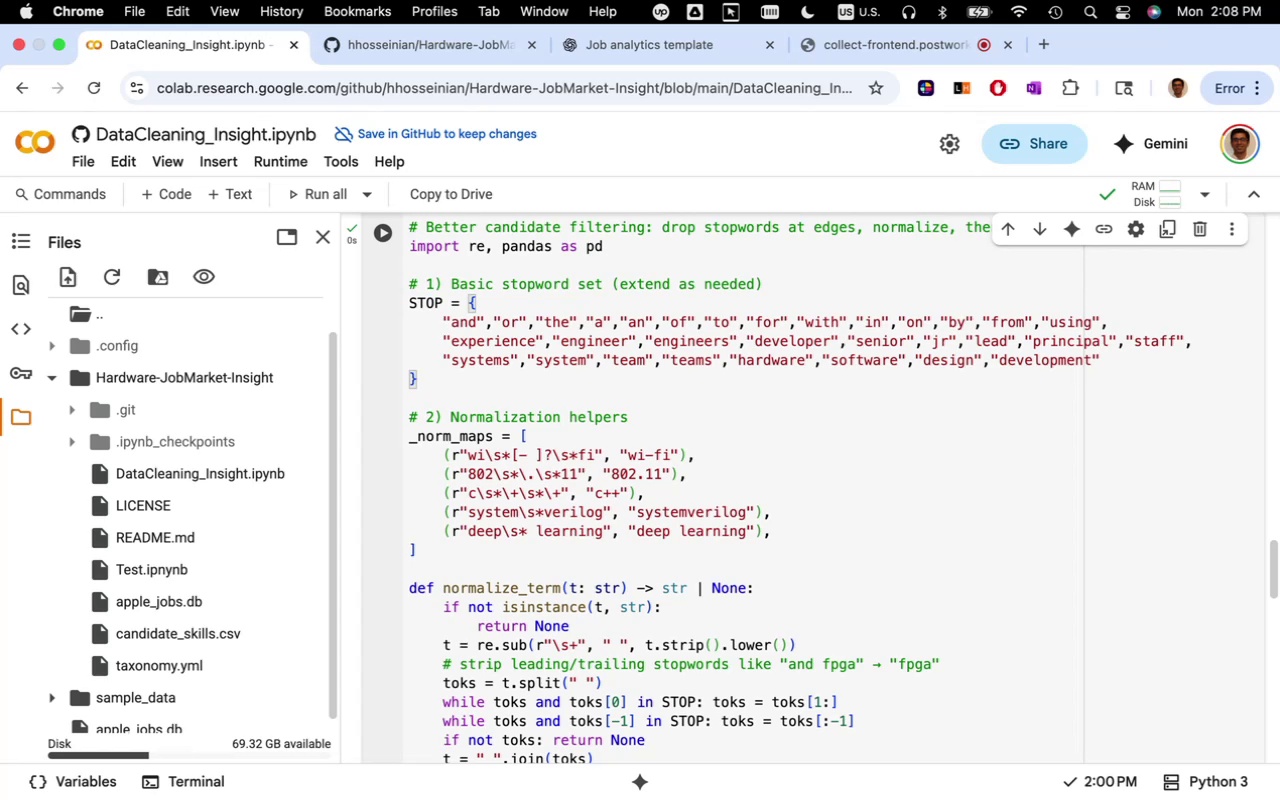 
key(Meta+CommandLeft)
 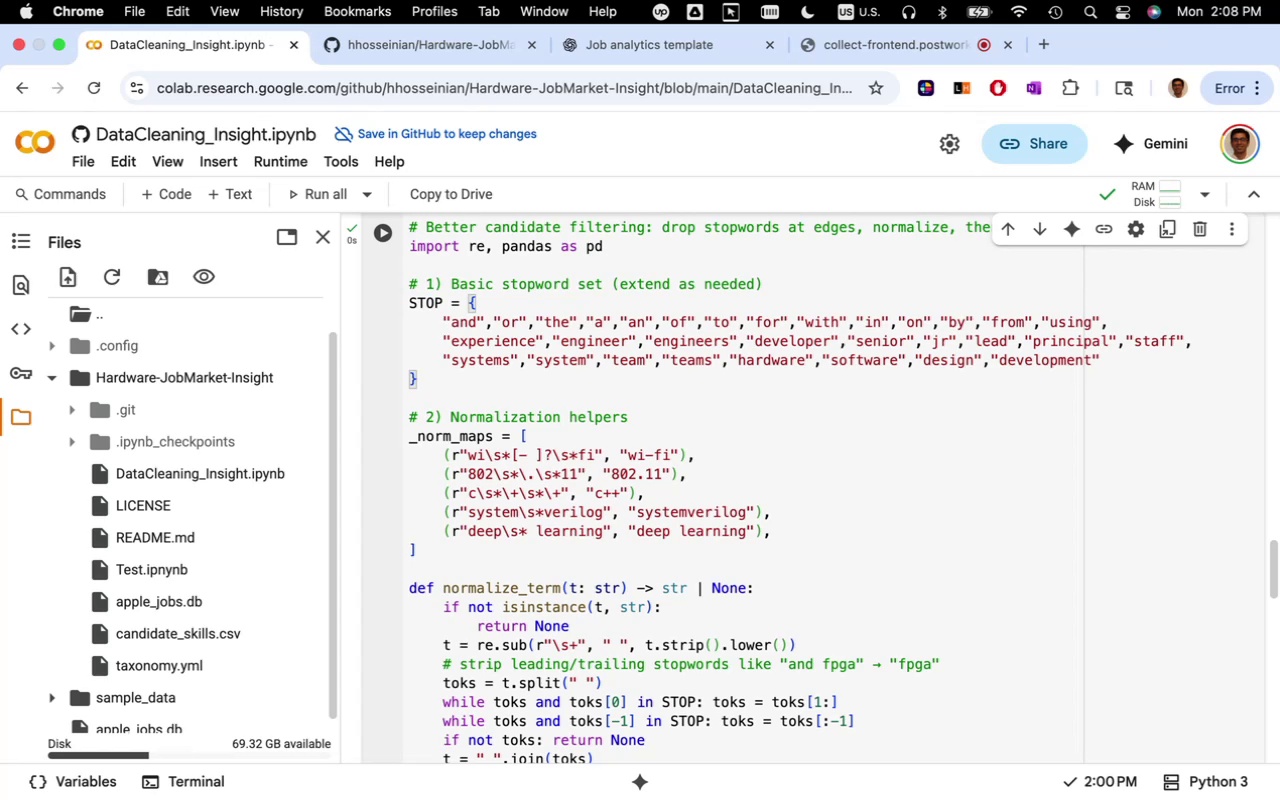 
key(Meta+V)
 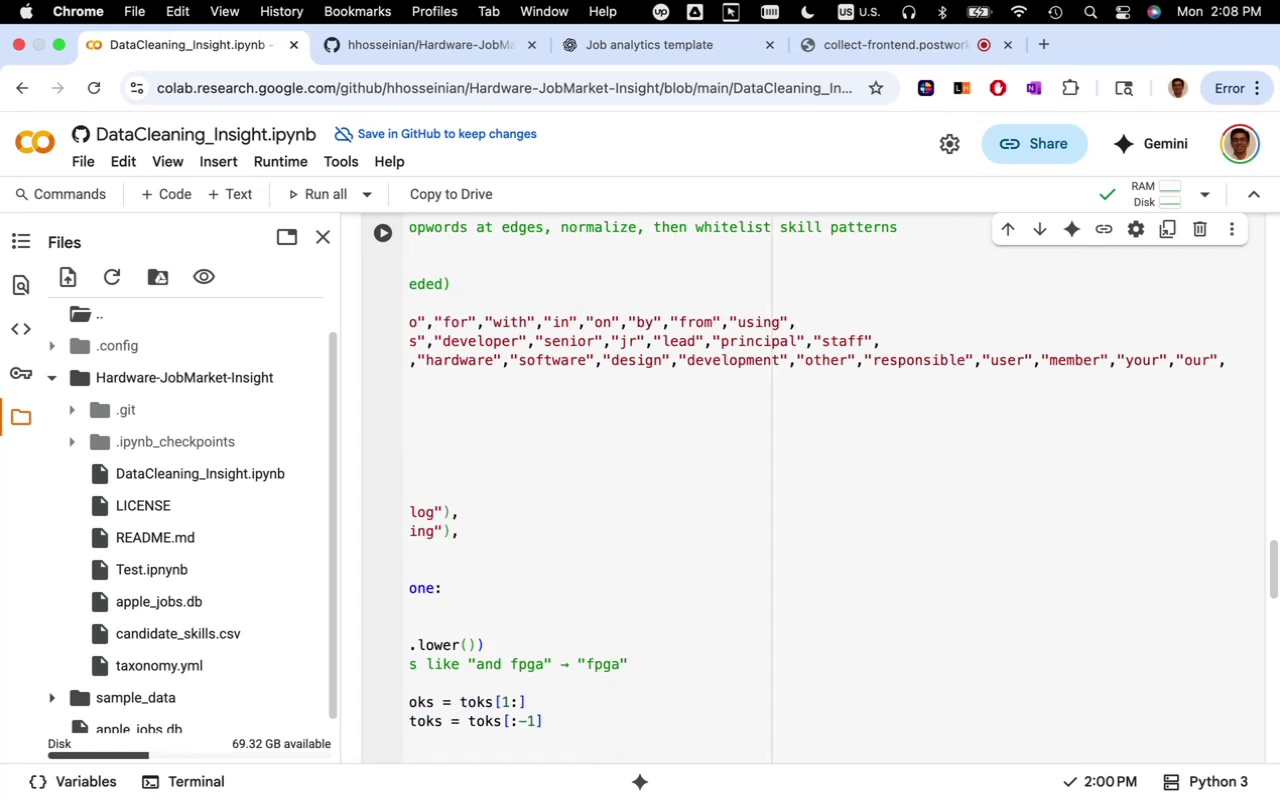 
key(Backspace)
 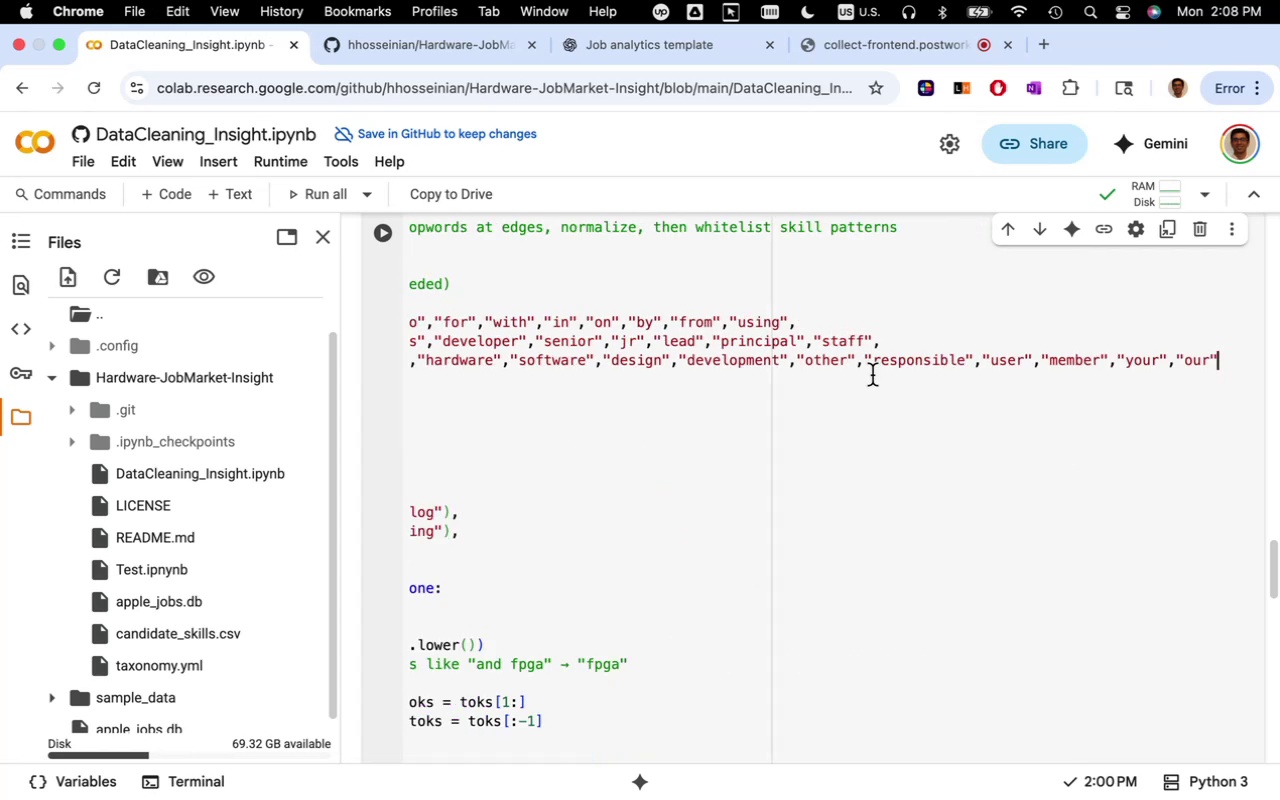 
left_click([865, 362])
 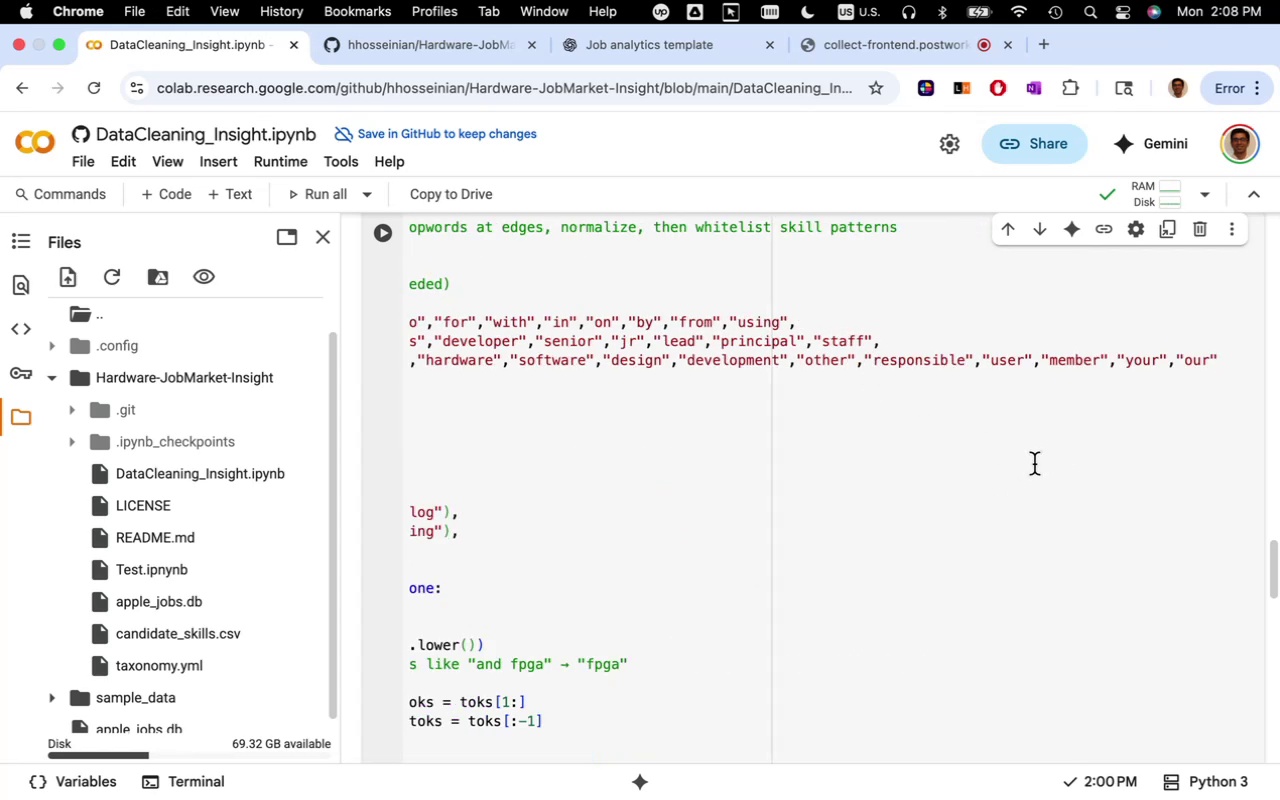 
hold_key(key=ShiftRight, duration=2.72)
 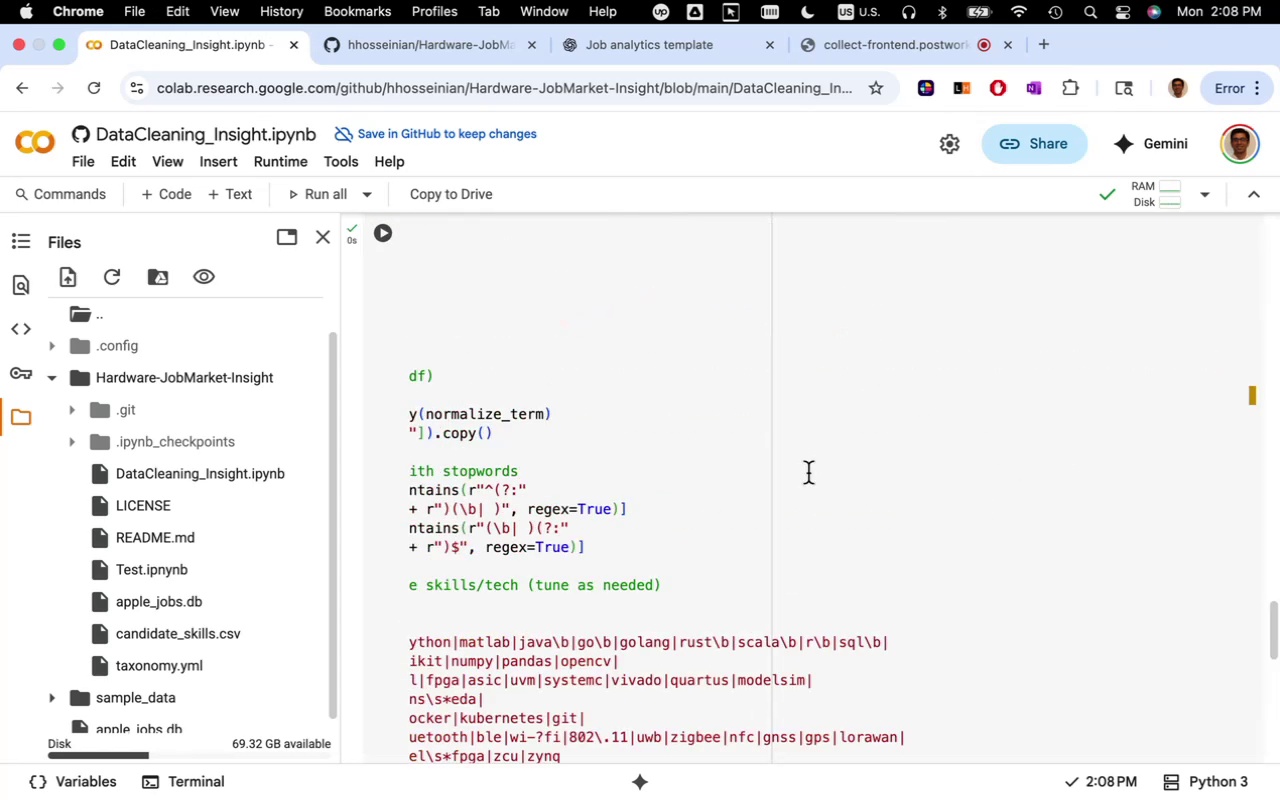 
hold_key(key=Enter, duration=2.67)
 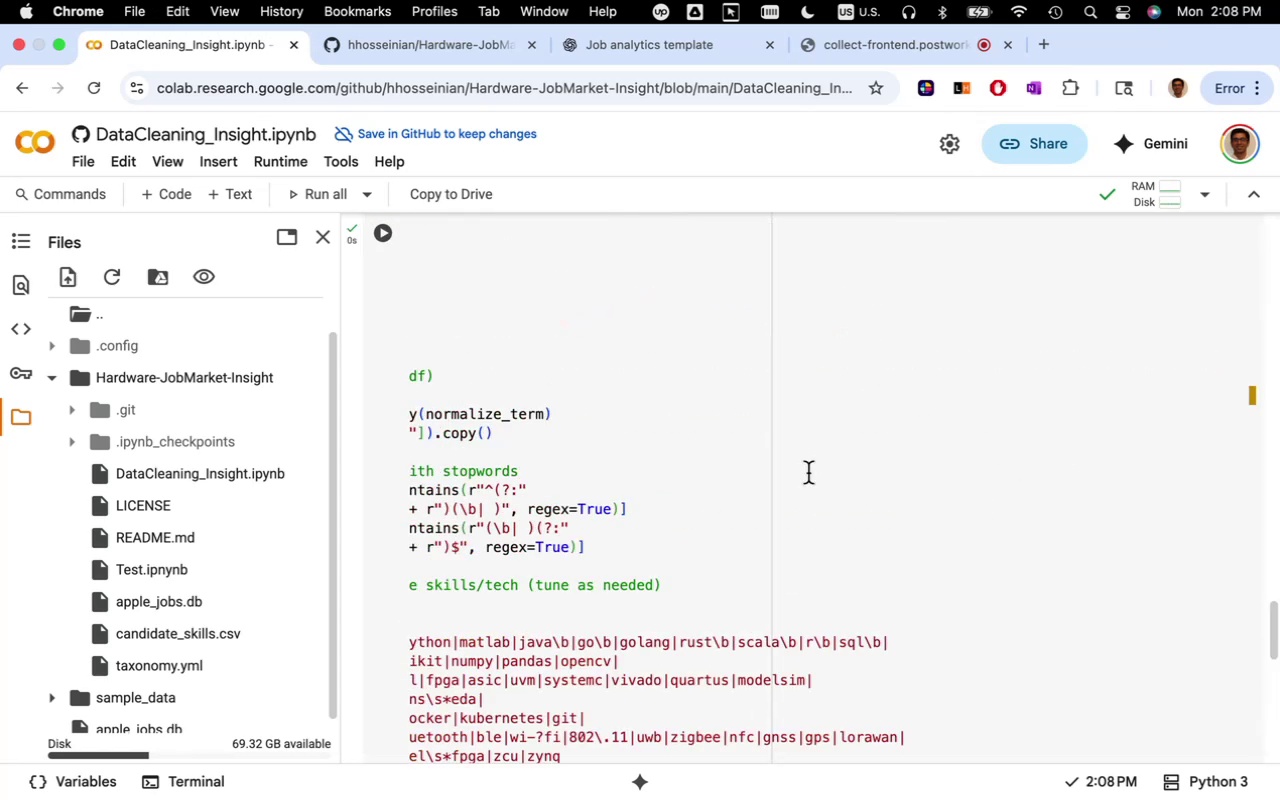 
scroll: coordinate [804, 475], scroll_direction: up, amount: 15.0
 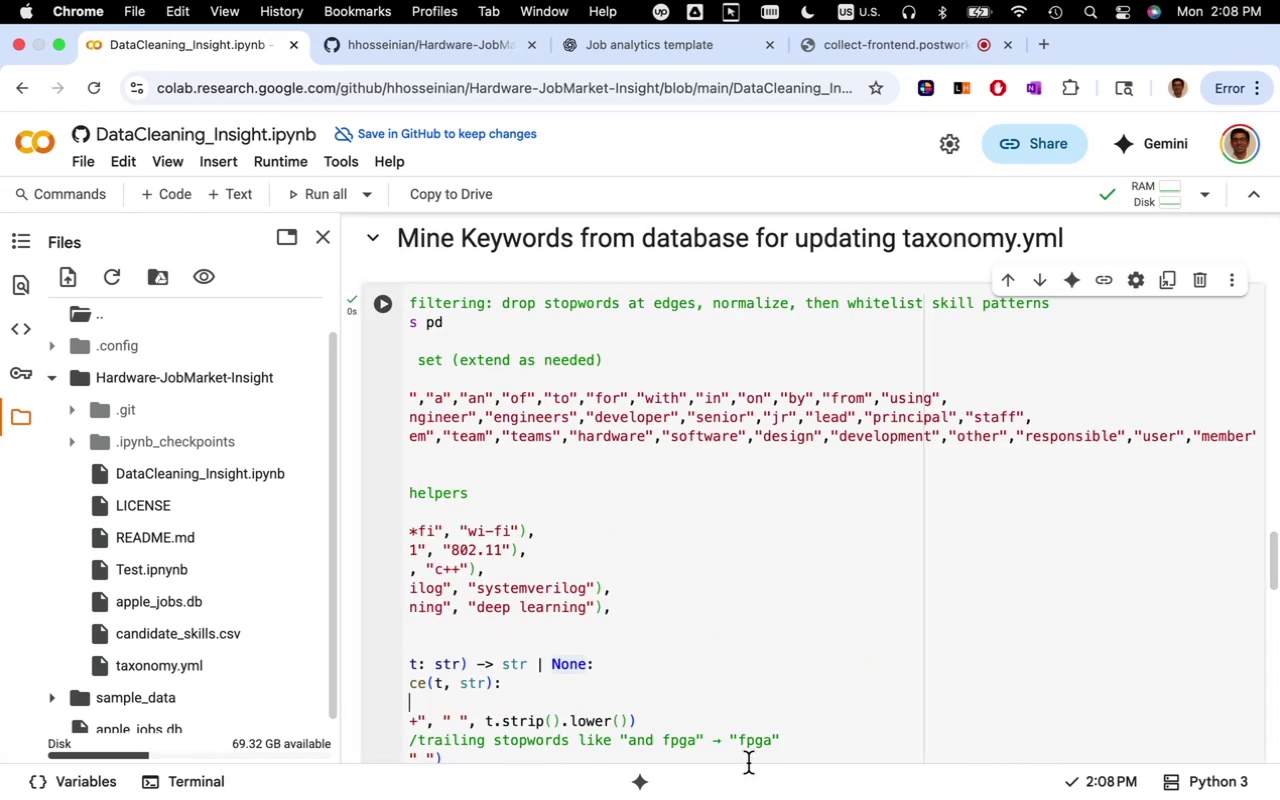 
wait(5.47)
 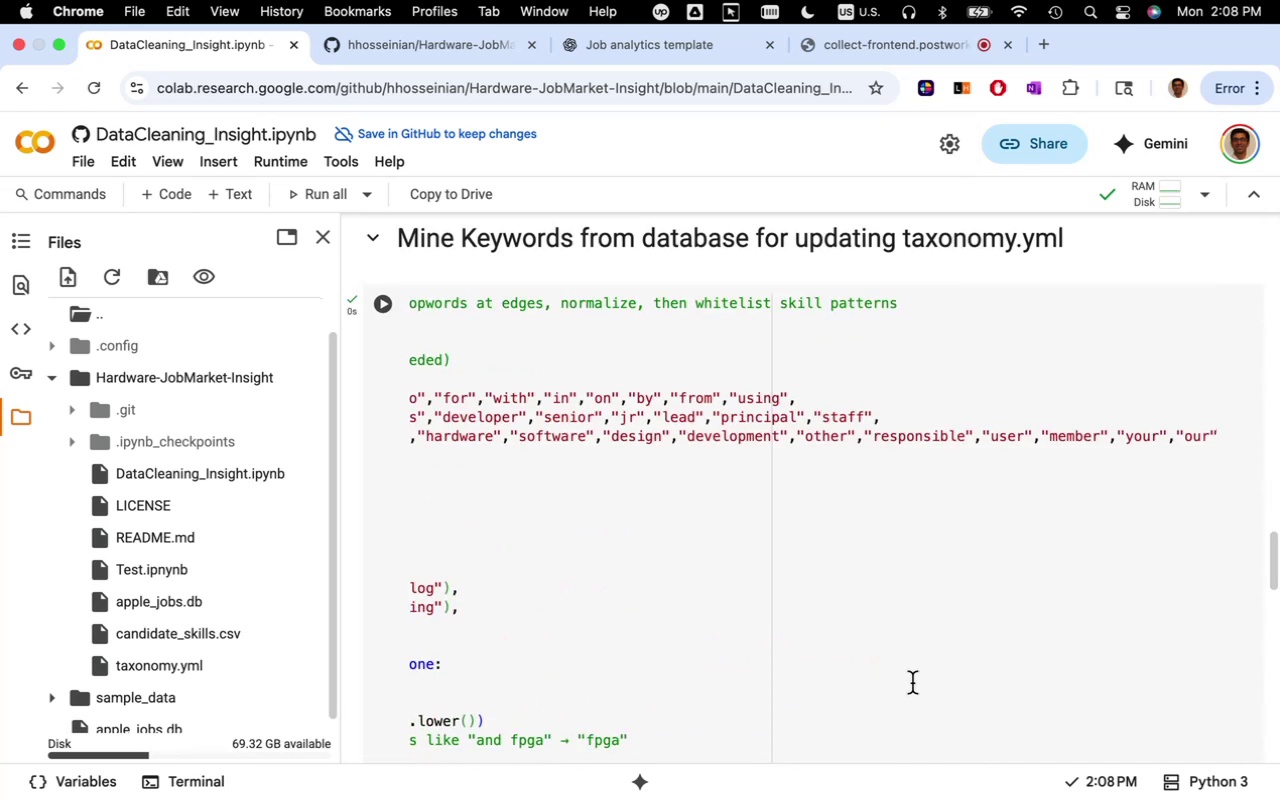 
left_click_drag(start_coordinate=[611, 585], to_coordinate=[294, 546])
 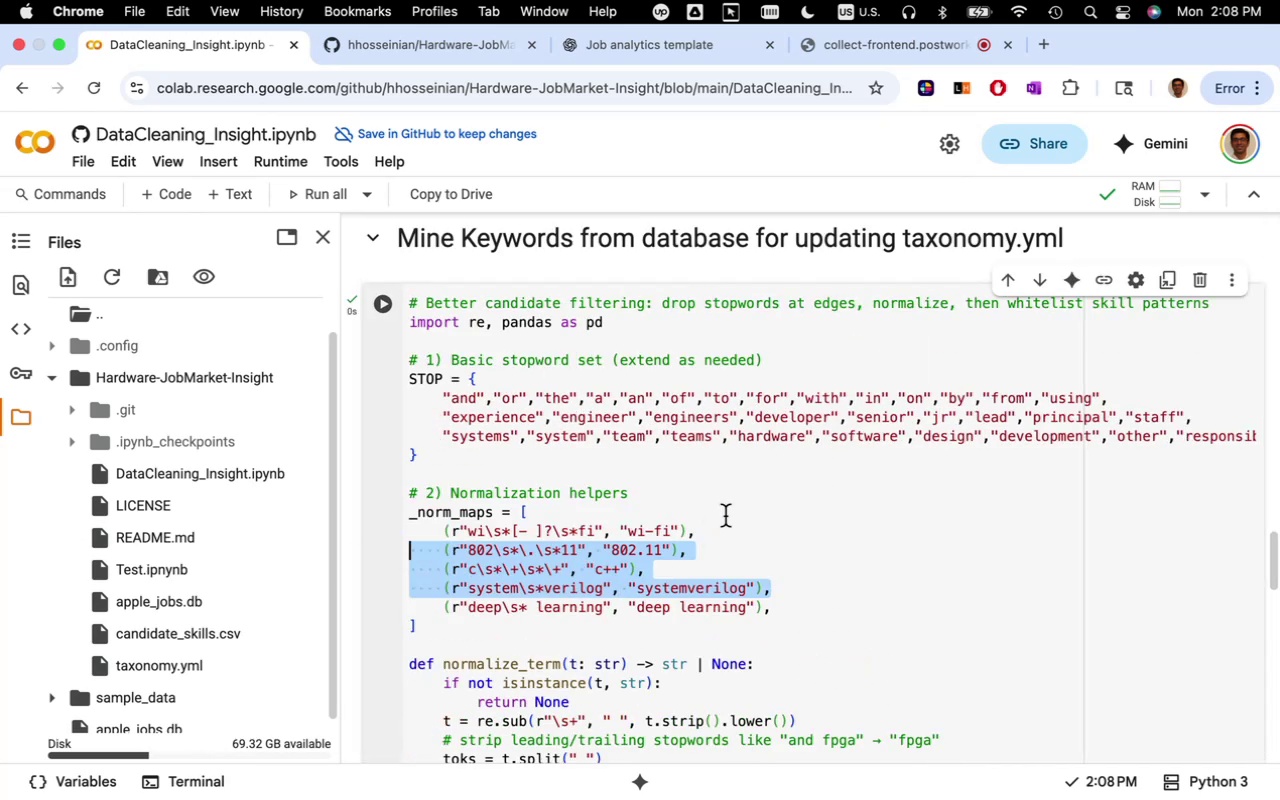 
left_click([725, 516])
 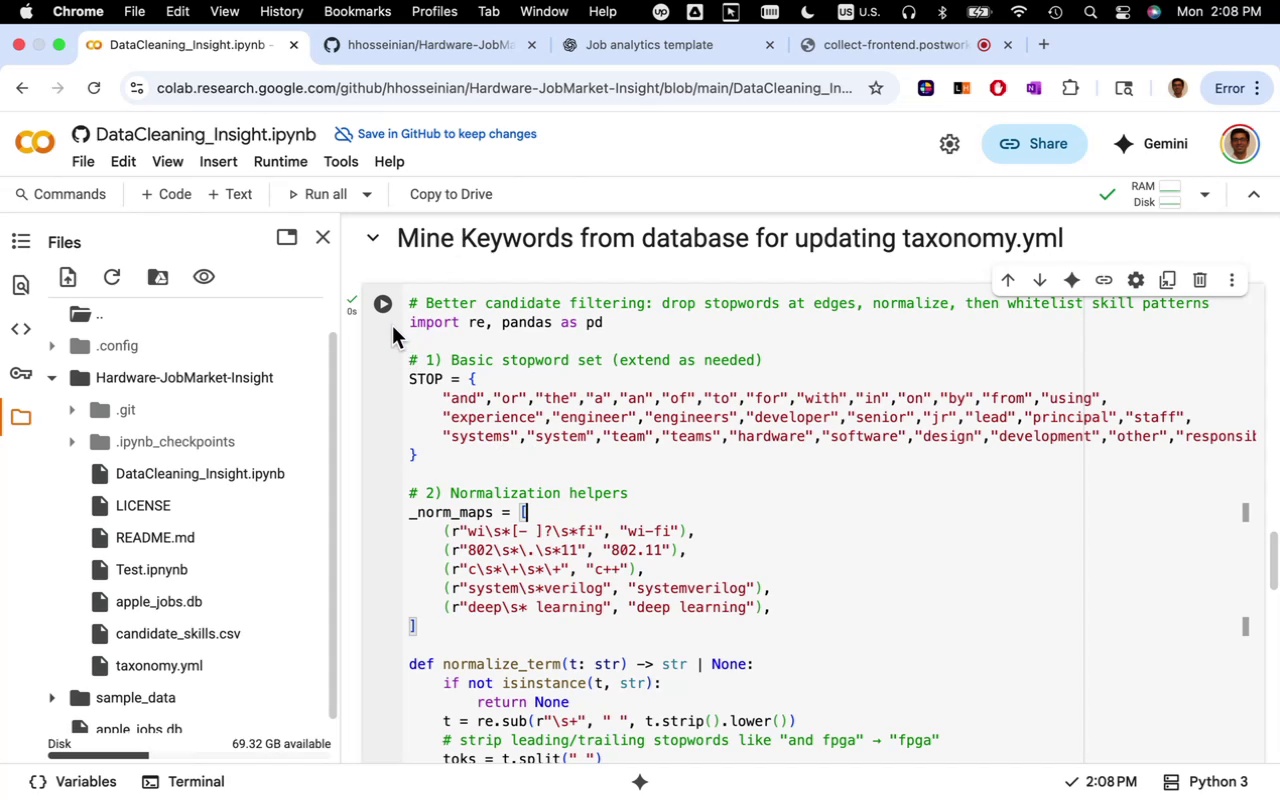 
wait(5.53)
 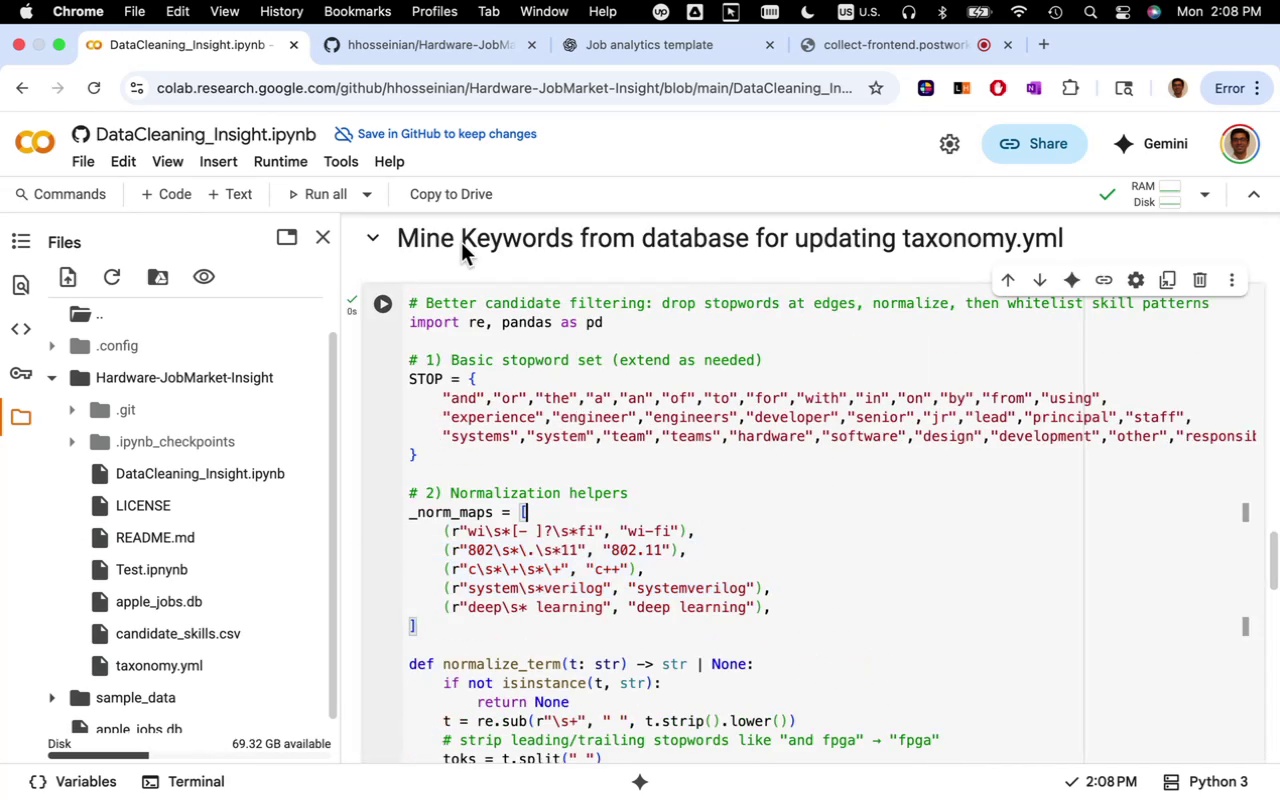 
left_click([384, 306])
 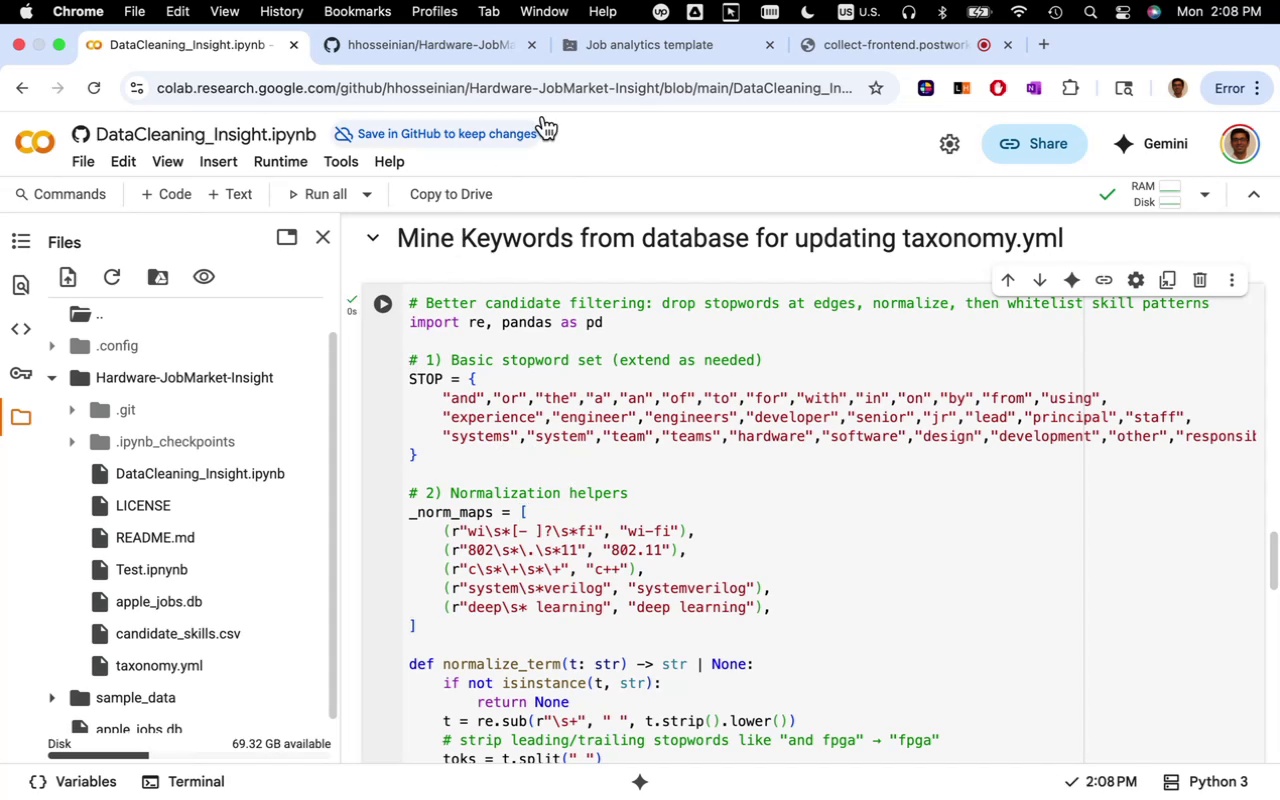 
left_click([608, 48])
 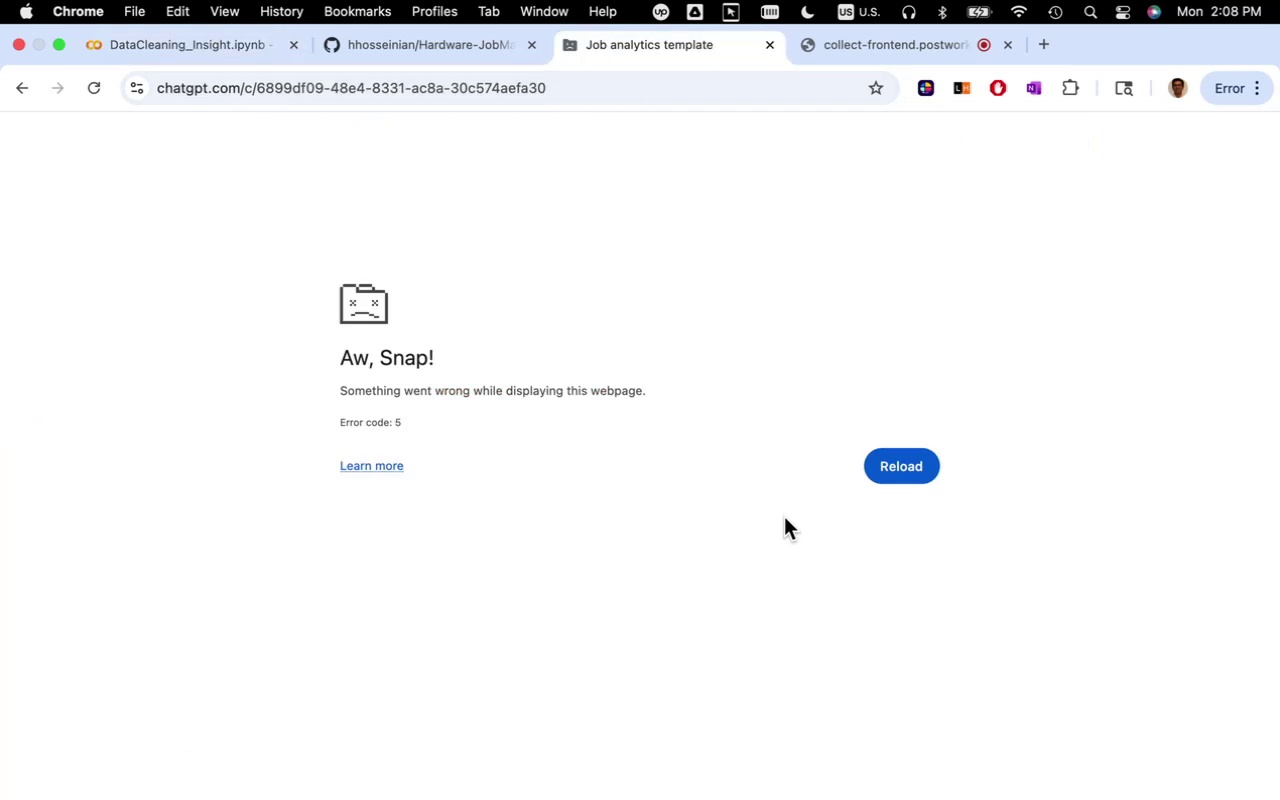 
left_click([906, 470])
 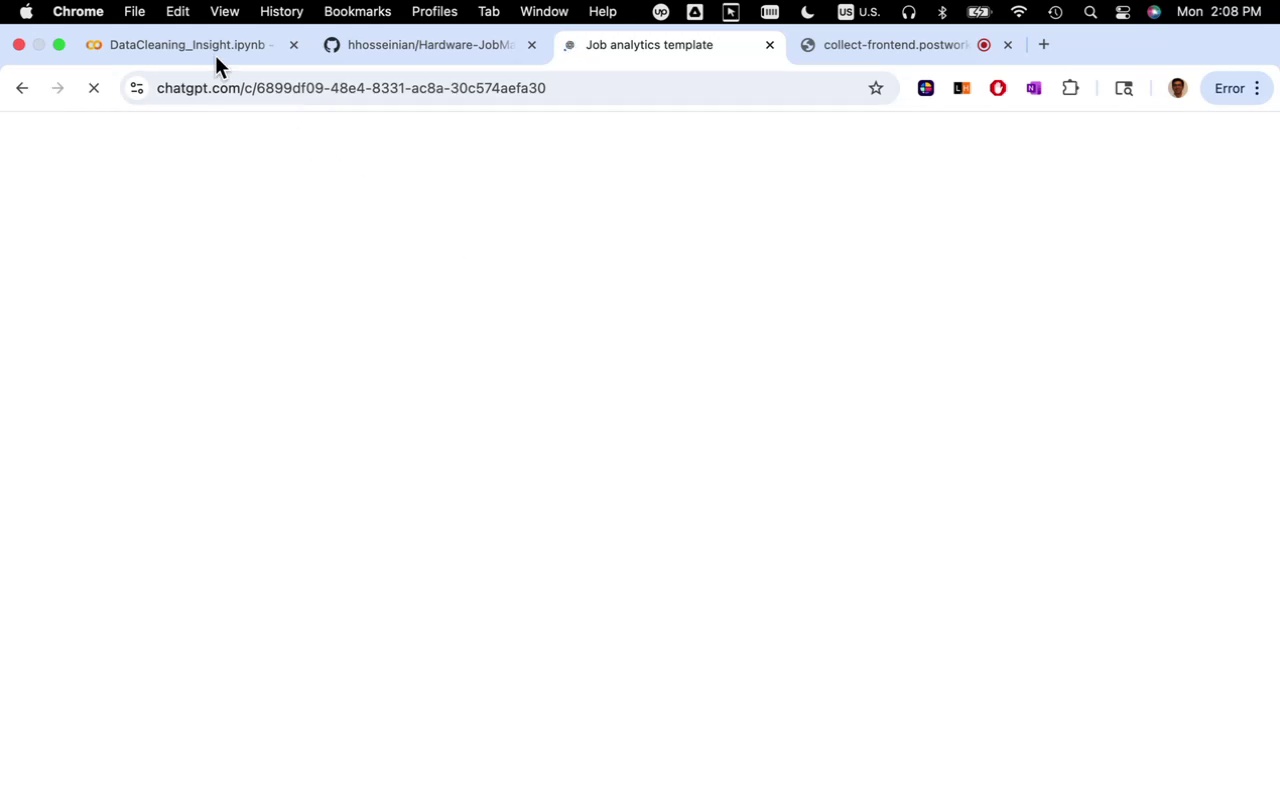 
left_click([213, 46])
 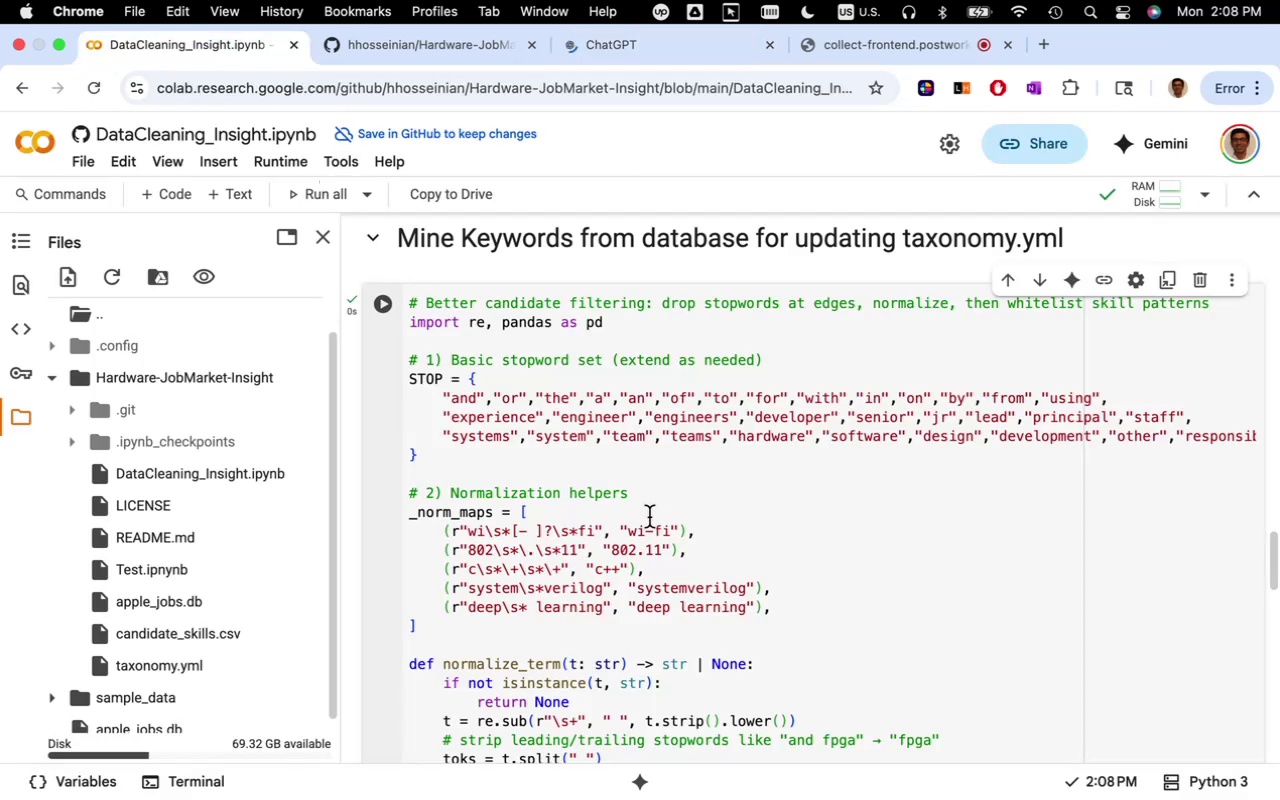 
scroll: coordinate [648, 522], scroll_direction: down, amount: 33.0
 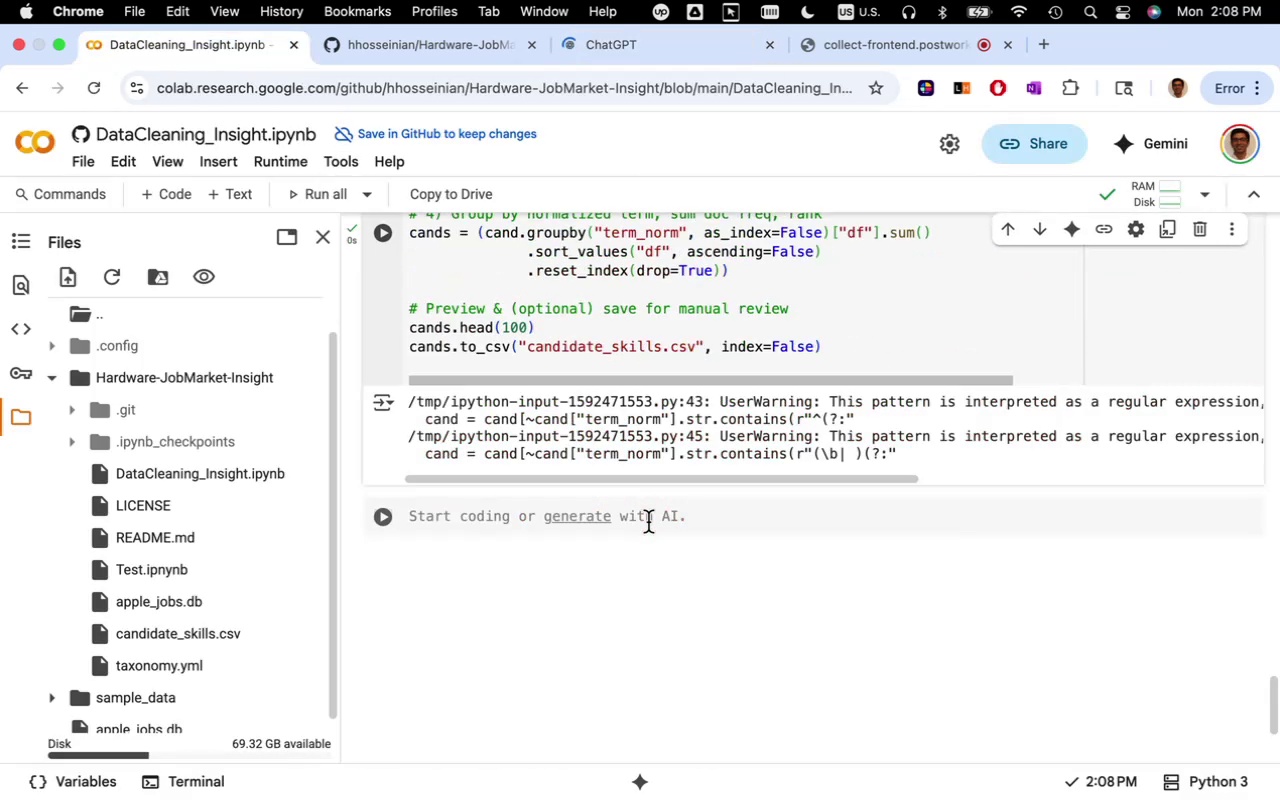 
scroll: coordinate [648, 522], scroll_direction: up, amount: 2.0
 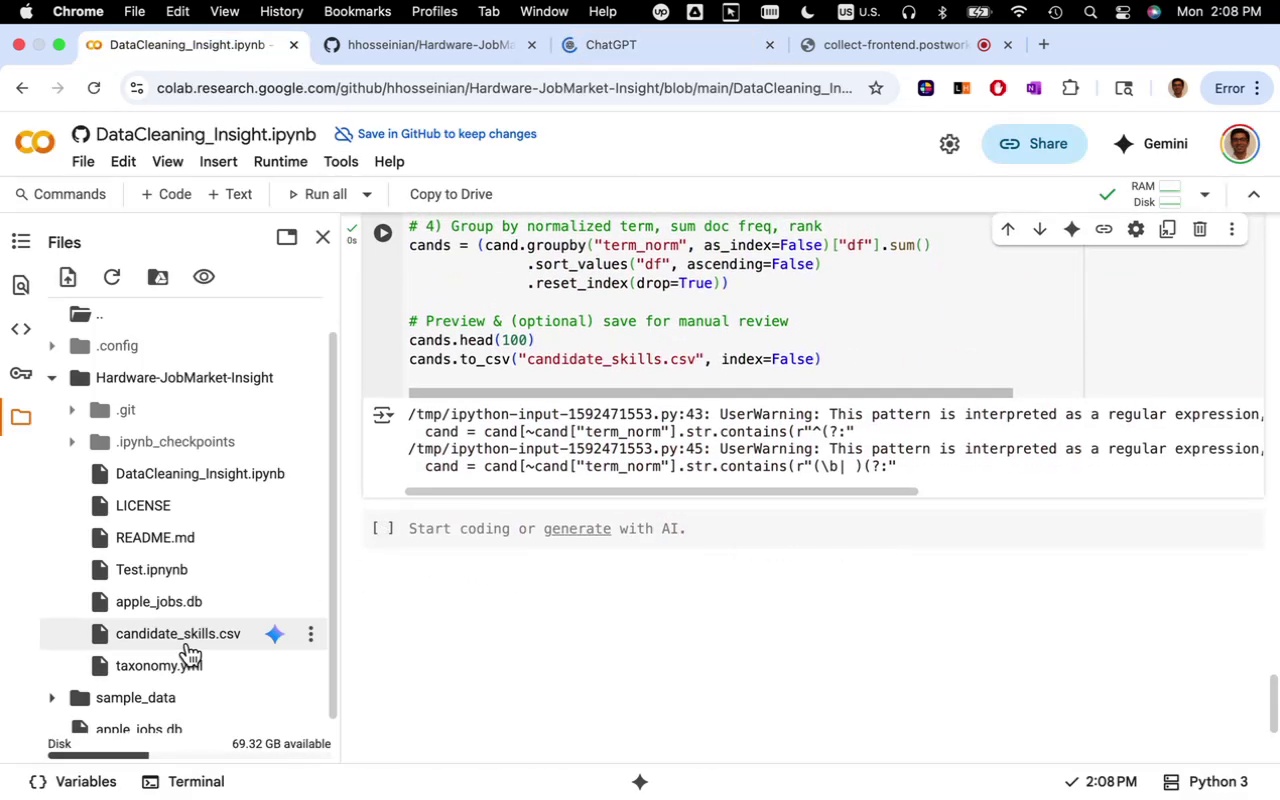 
double_click([186, 638])
 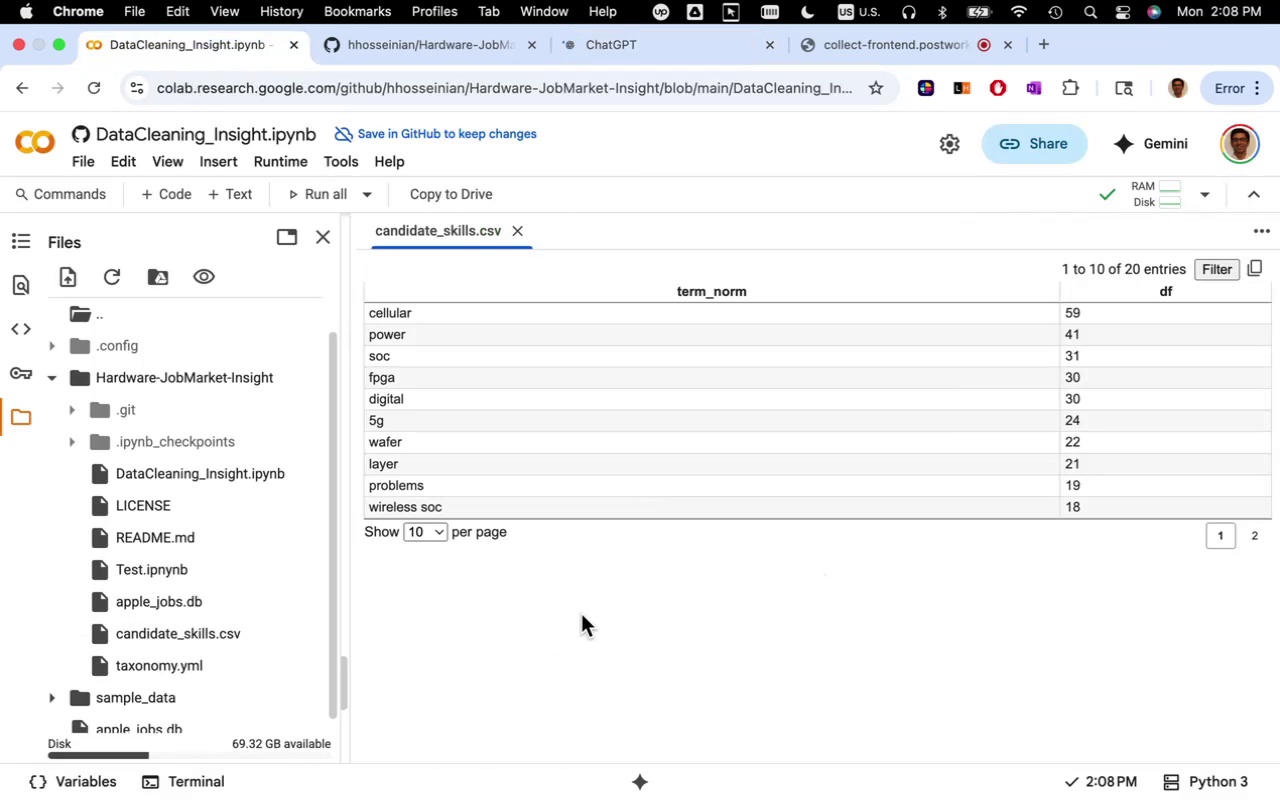 
left_click([440, 531])
 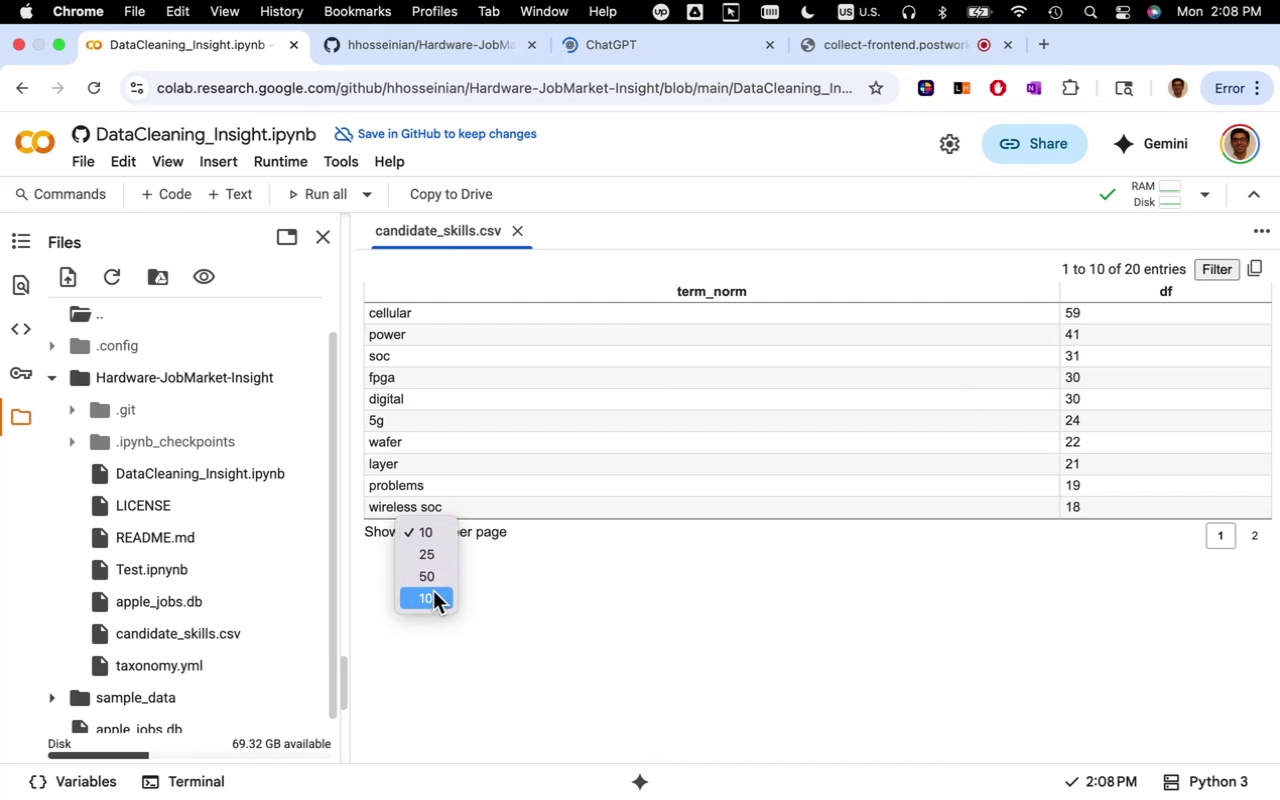 
left_click([433, 591])
 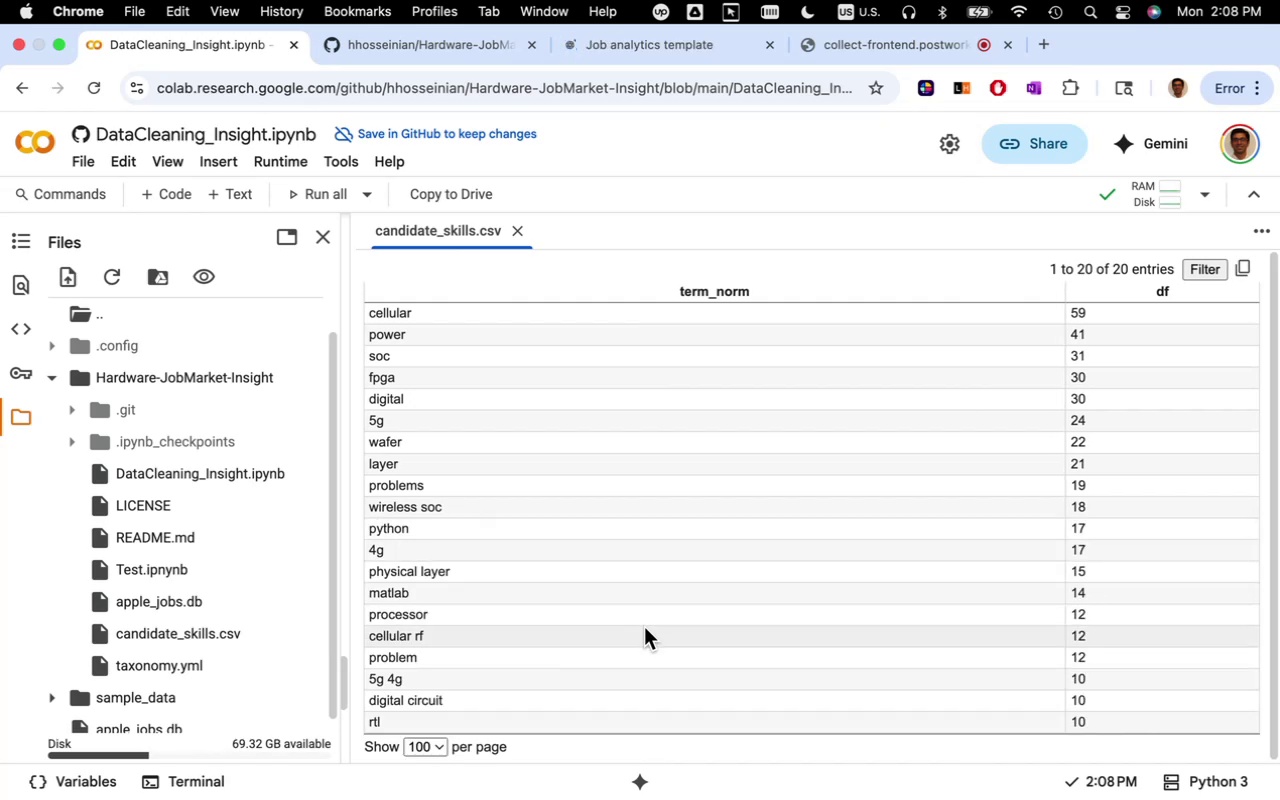 
scroll: coordinate [645, 630], scroll_direction: down, amount: 3.0
 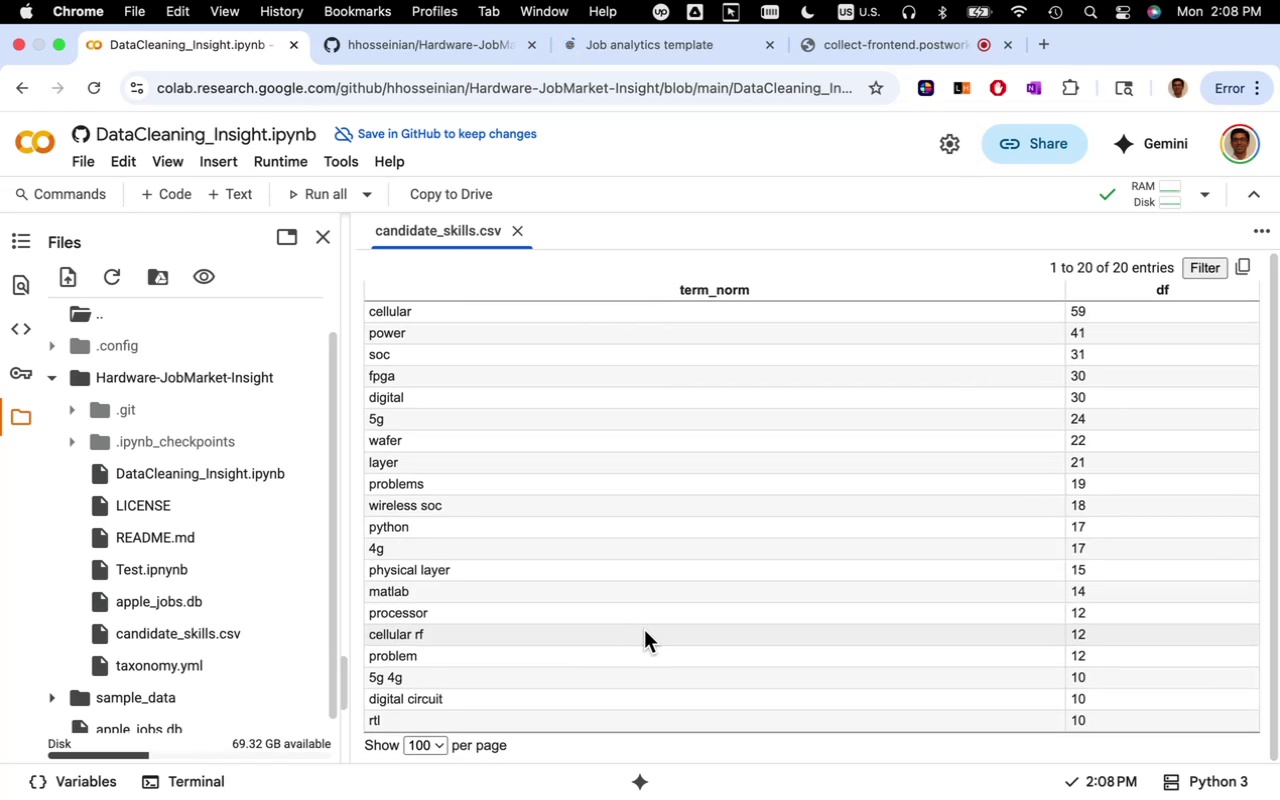 
scroll: coordinate [643, 632], scroll_direction: up, amount: 4.0
 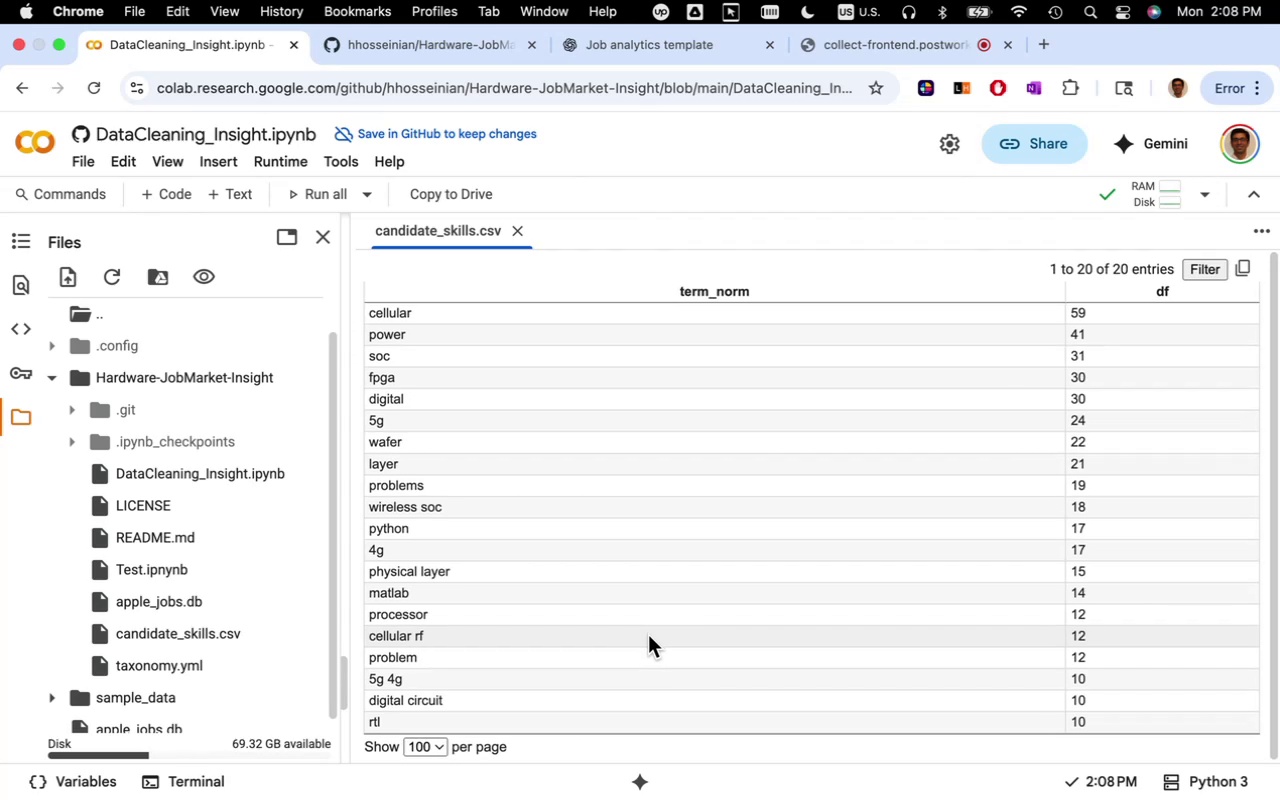 
wait(11.12)
 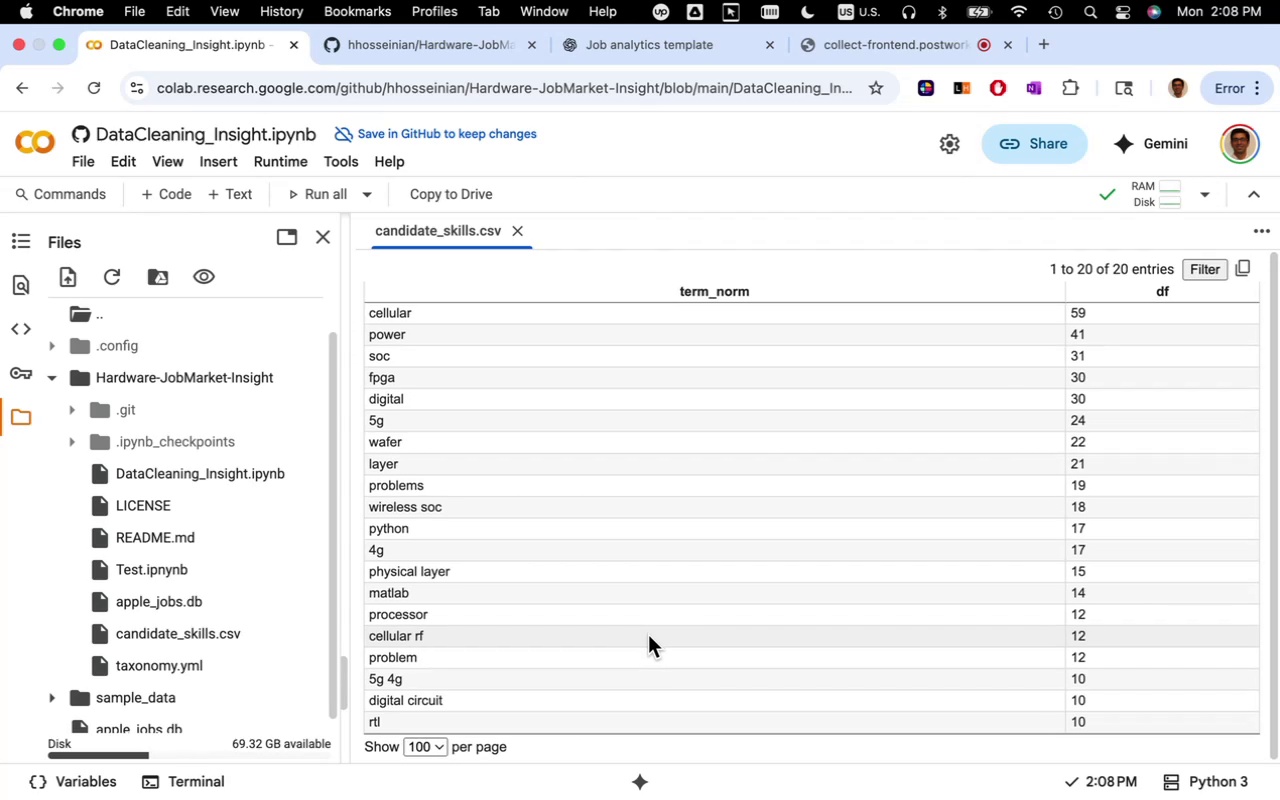 
left_click([439, 489])
 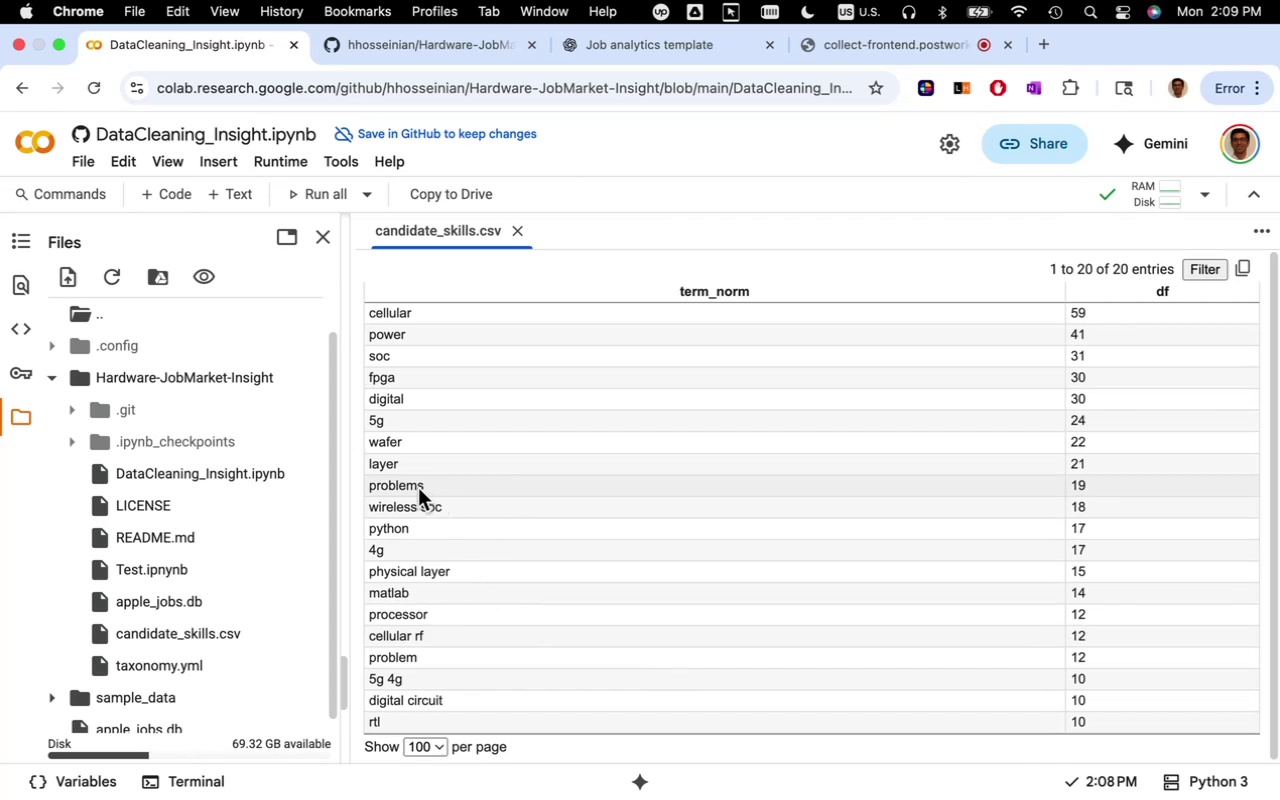 
left_click([418, 488])
 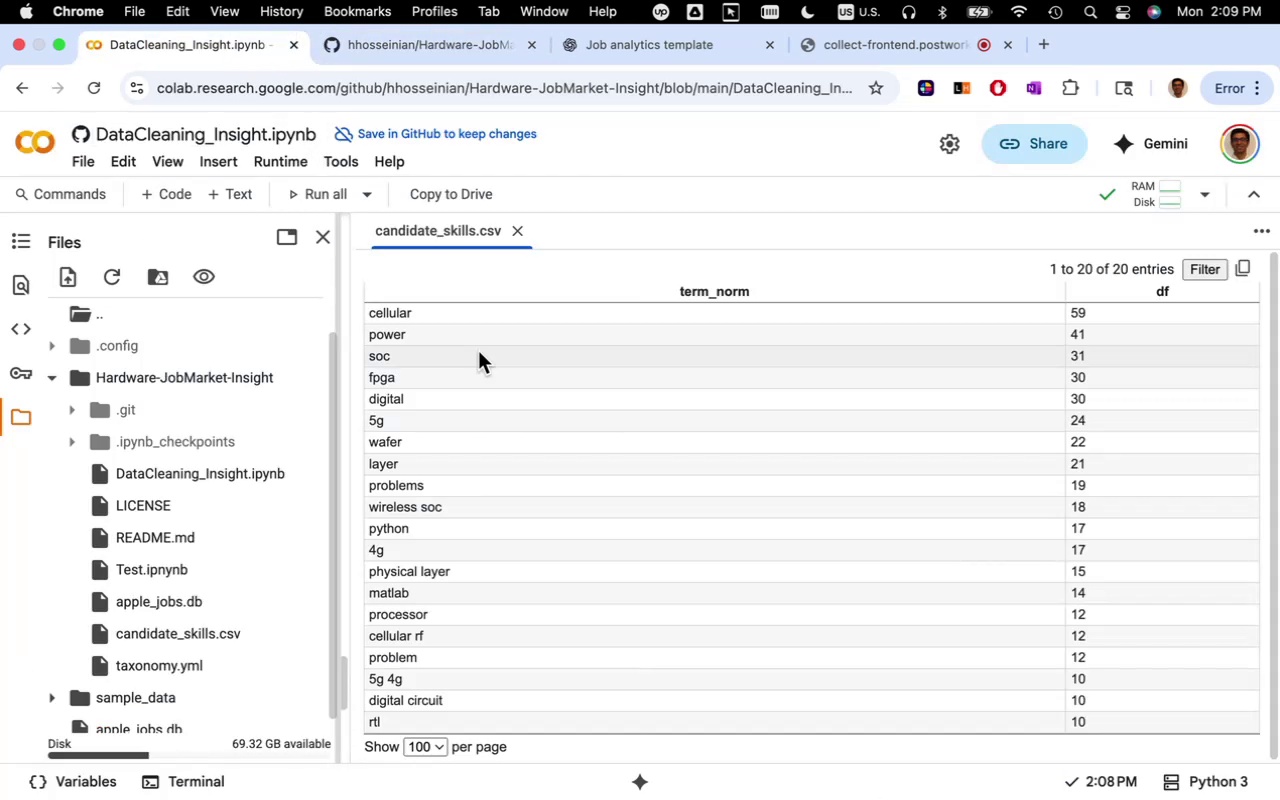 
wait(5.21)
 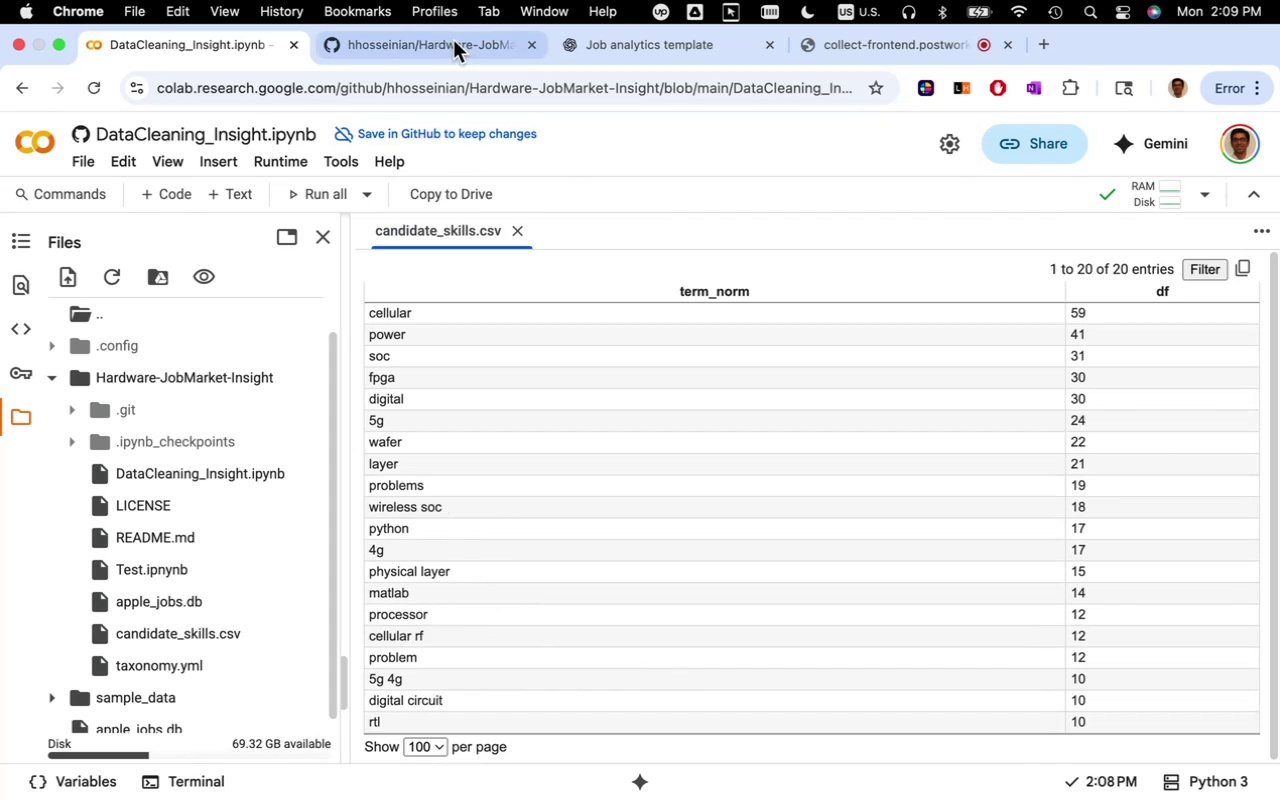 
left_click([516, 236])
 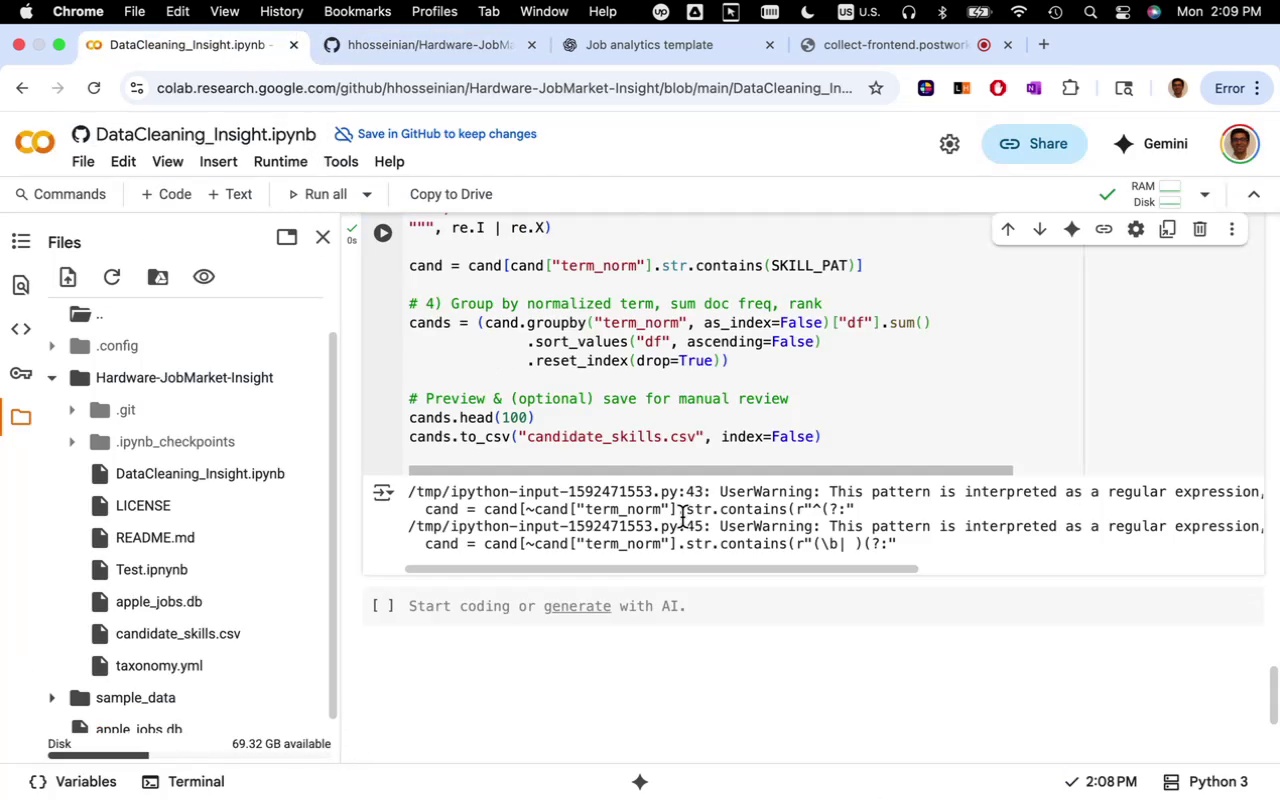 
scroll: coordinate [733, 548], scroll_direction: up, amount: 36.0
 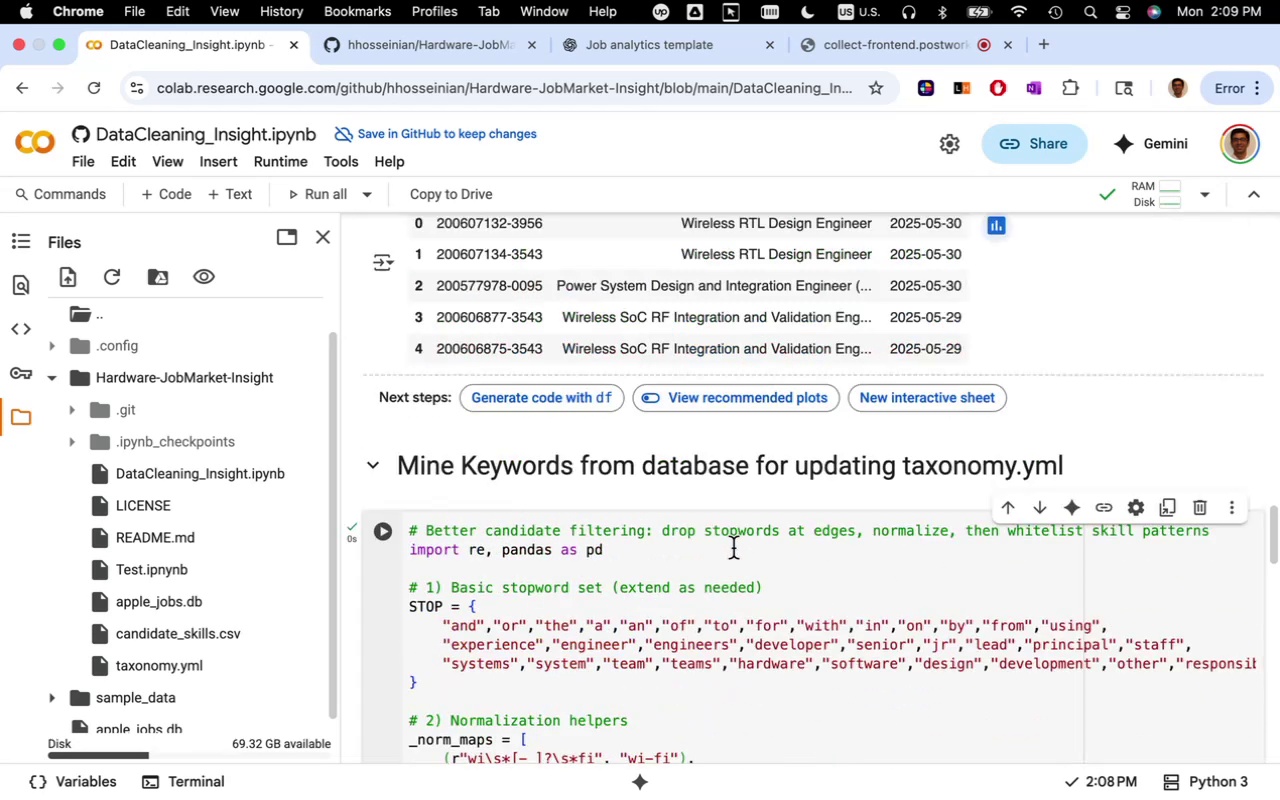 
scroll: coordinate [735, 555], scroll_direction: down, amount: 5.0
 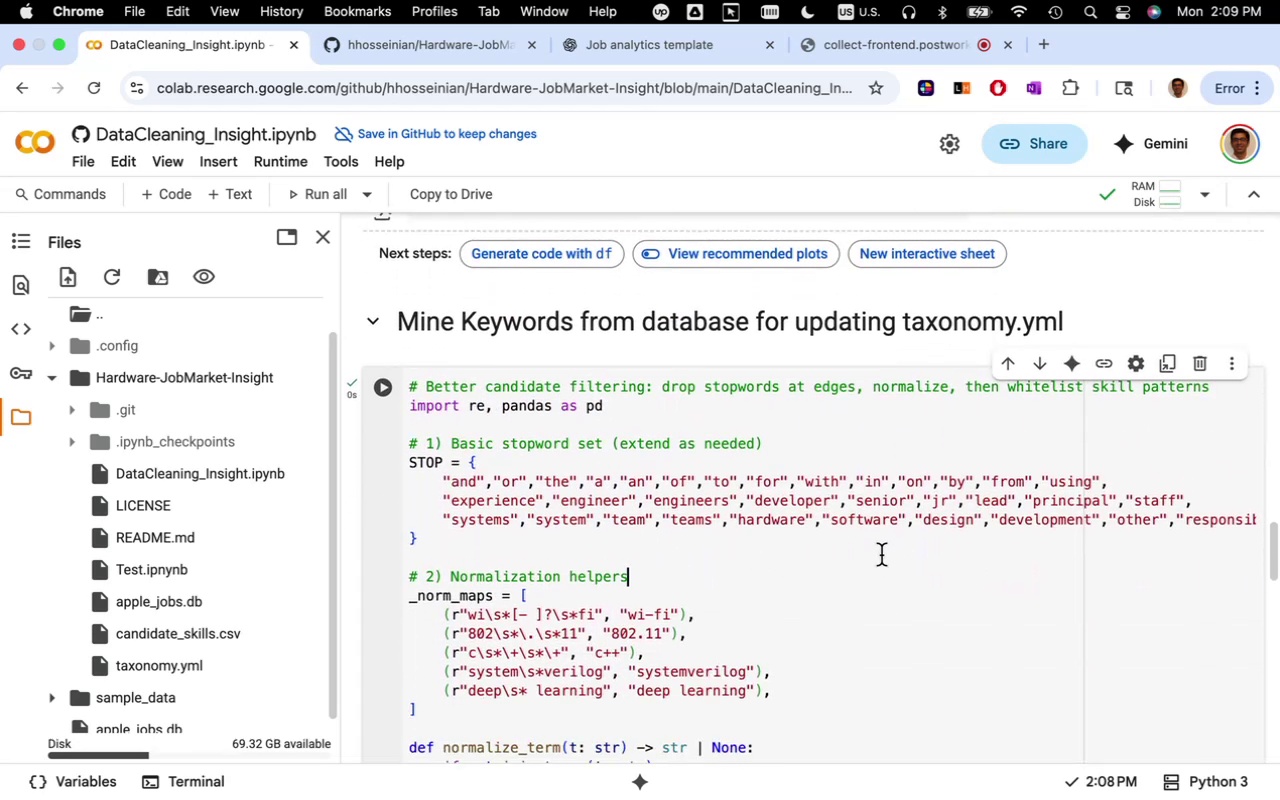 
left_click_drag(start_coordinate=[884, 527], to_coordinate=[1279, 549])
 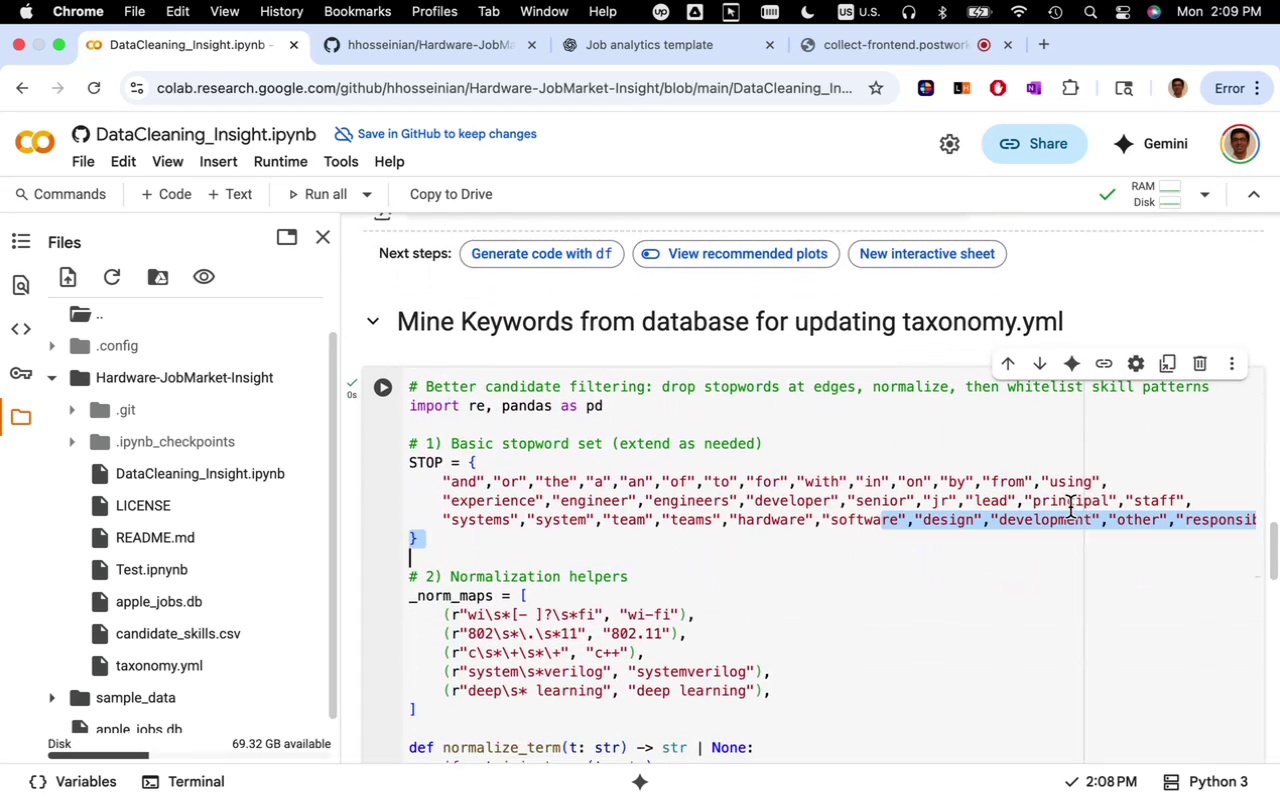 
left_click([1087, 515])
 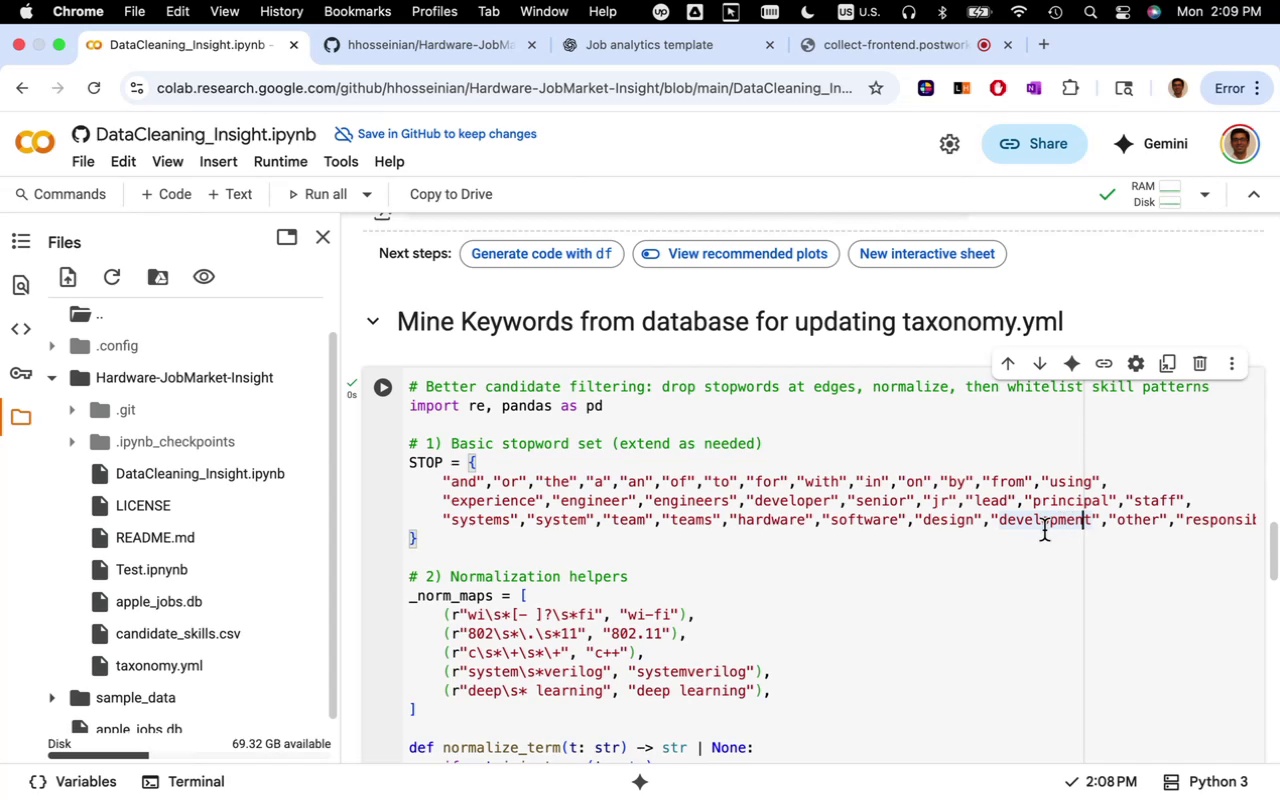 
left_click_drag(start_coordinate=[1108, 517], to_coordinate=[1242, 527])
 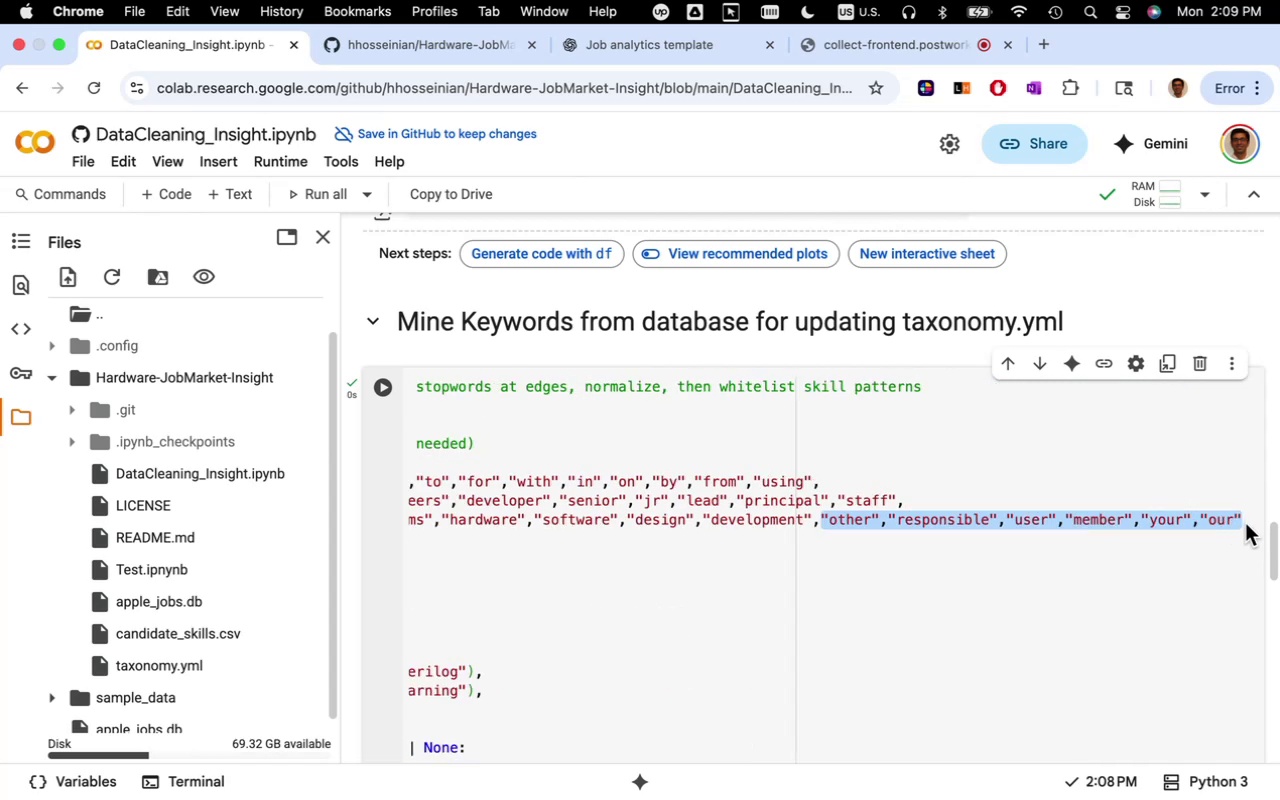 
left_click([1245, 523])
 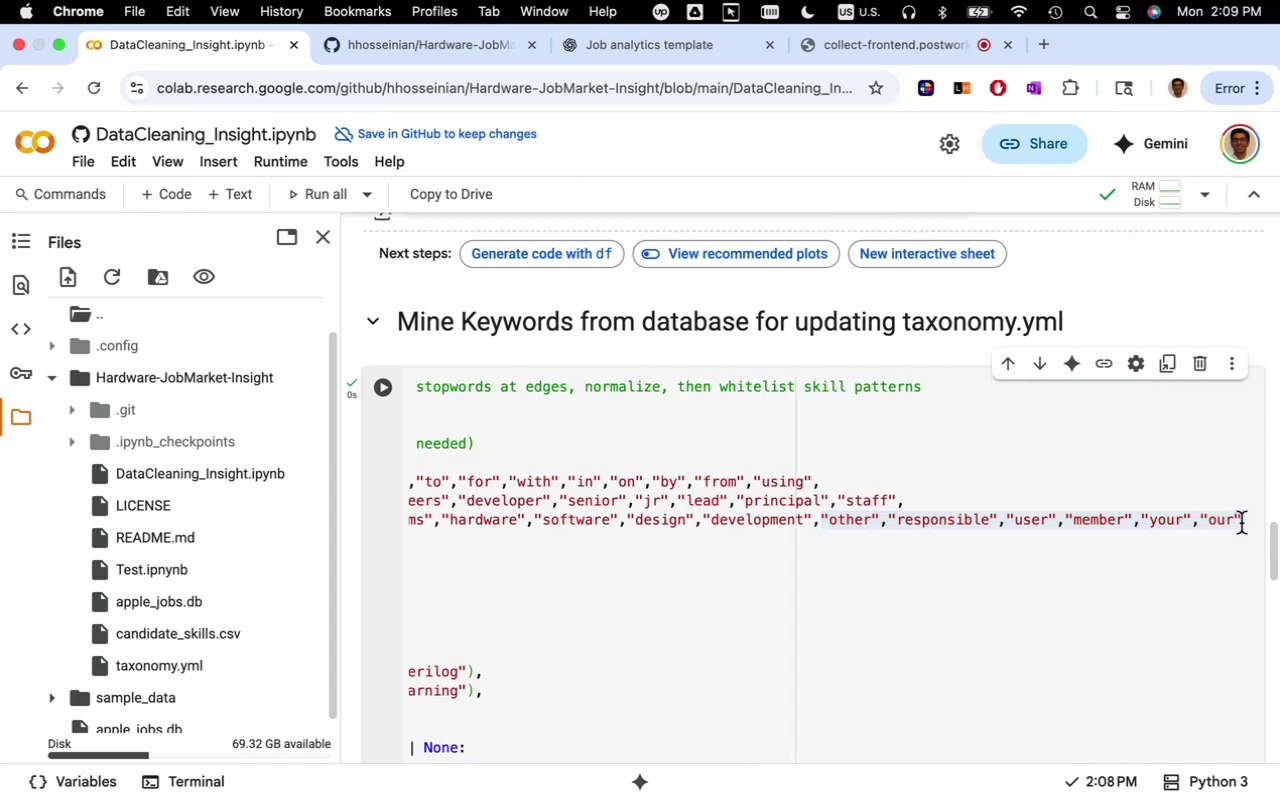 
left_click([1241, 523])
 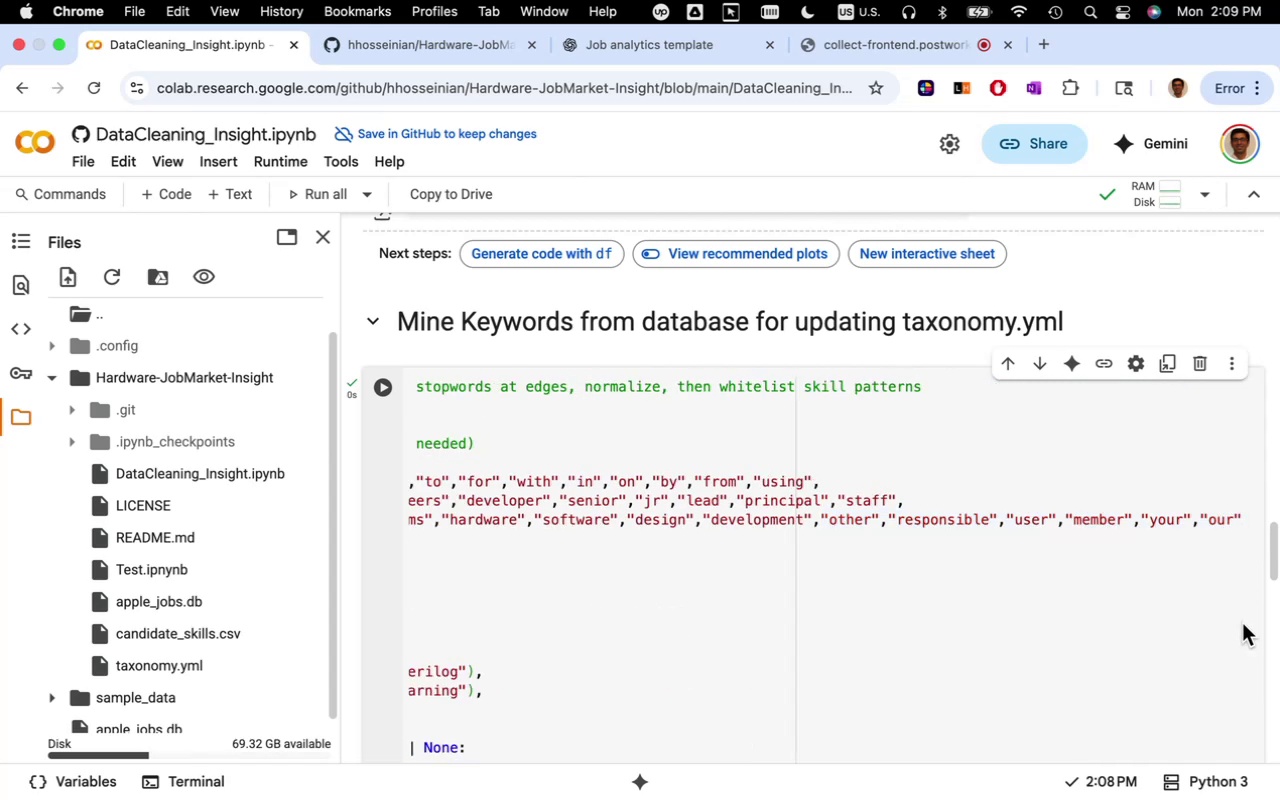 
type(,"problems)
 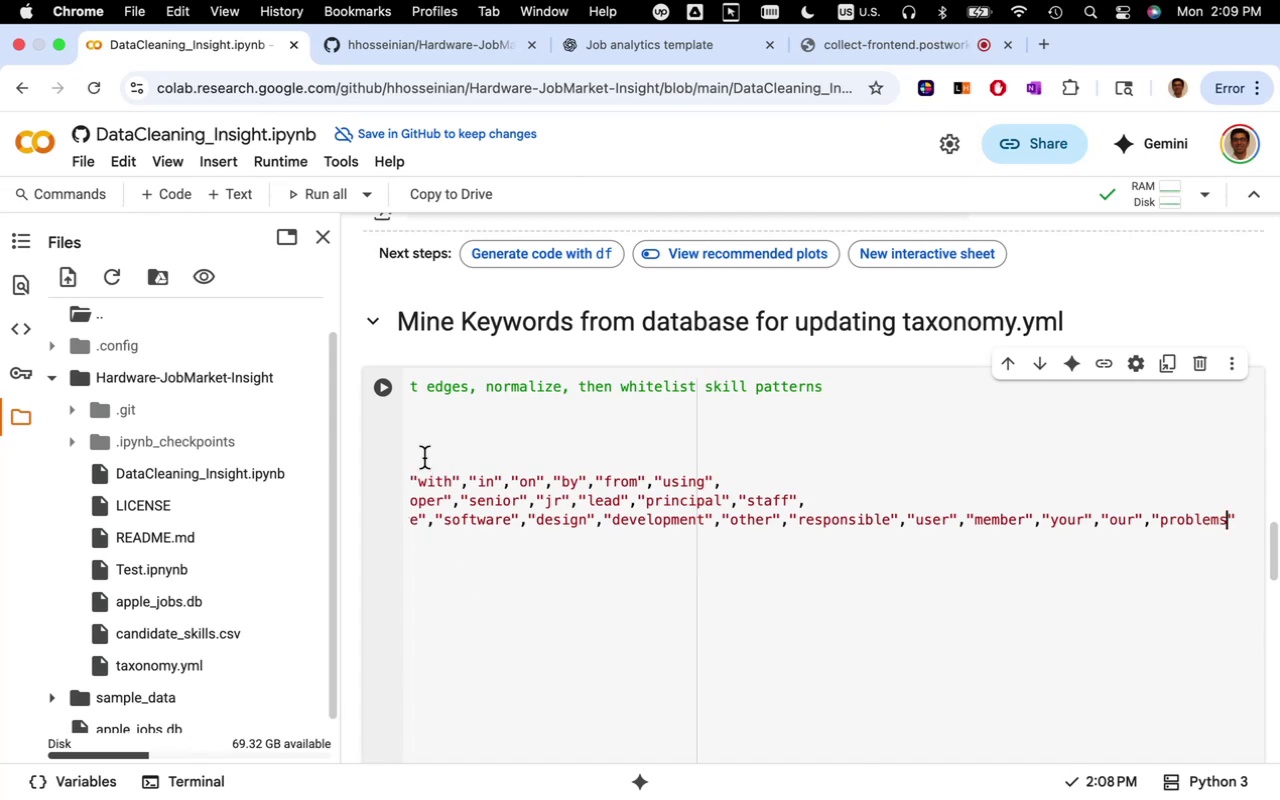 
left_click([386, 389])
 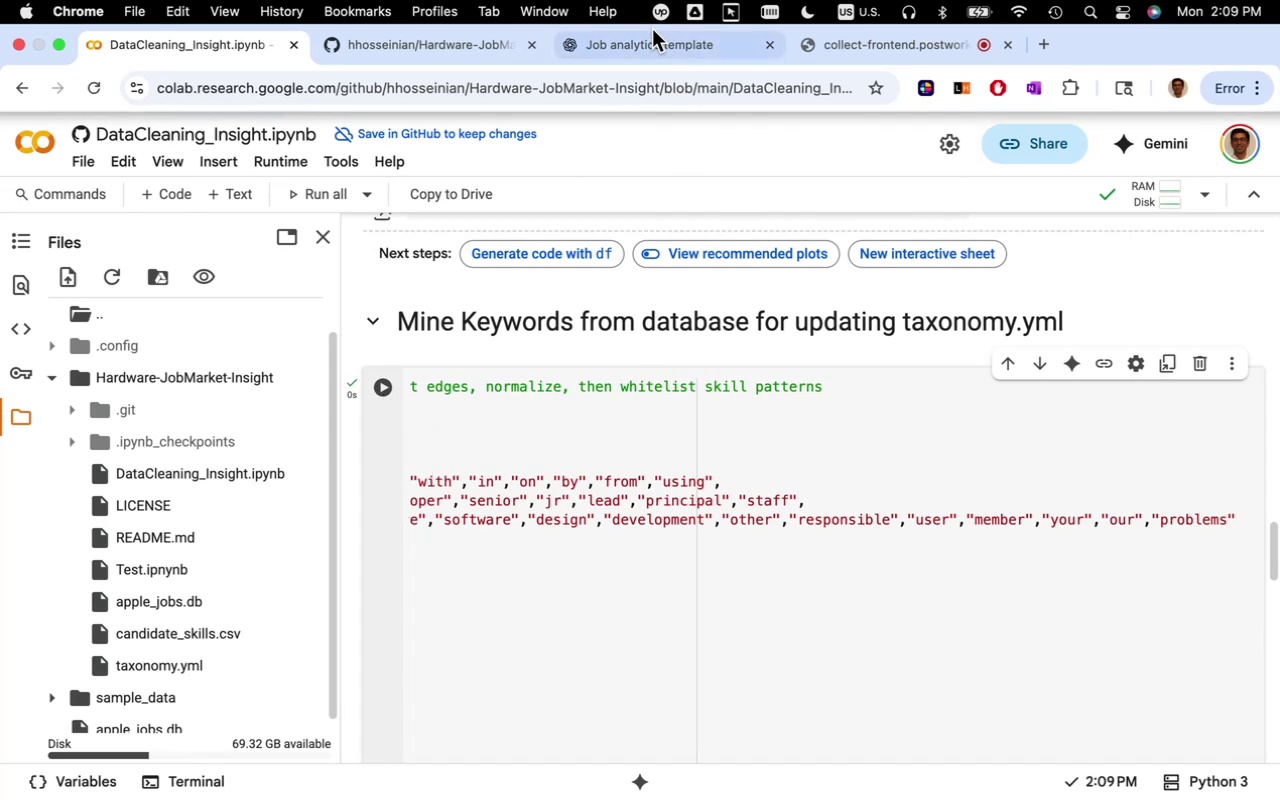 
left_click([660, 39])
 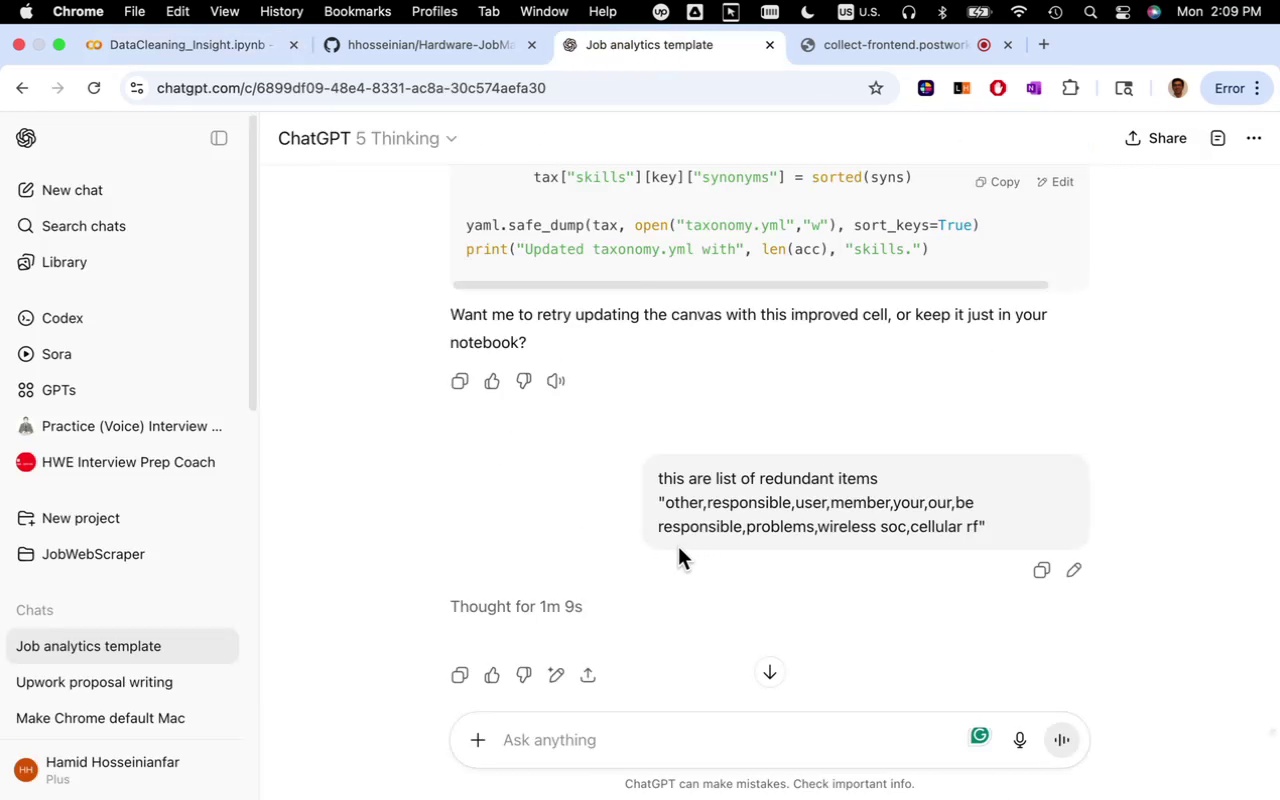 
left_click([671, 733])
 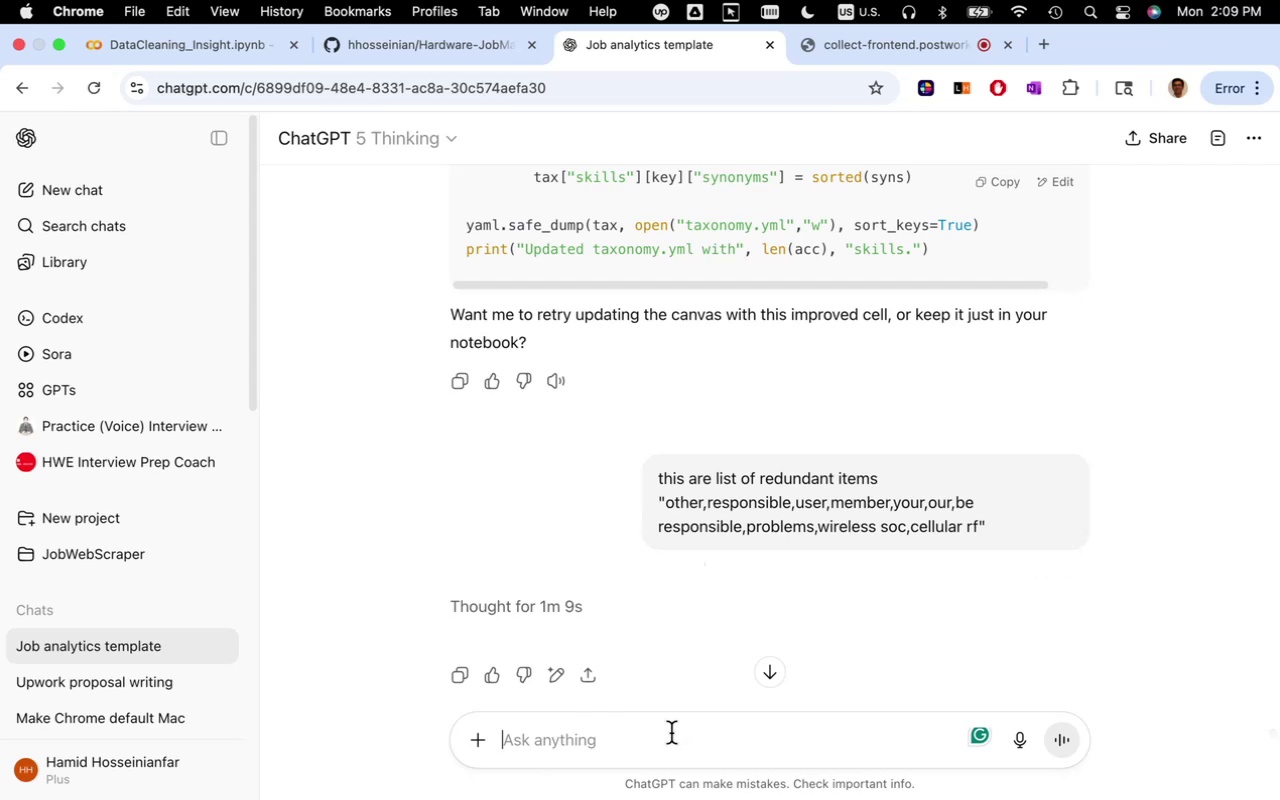 
type(I add this list to stop. doew )
key(Backspace)
key(Backspace)
type(s it now gauranteer )
key(Backspace)
key(Backspace)
type( all technical keywords being captured?)
 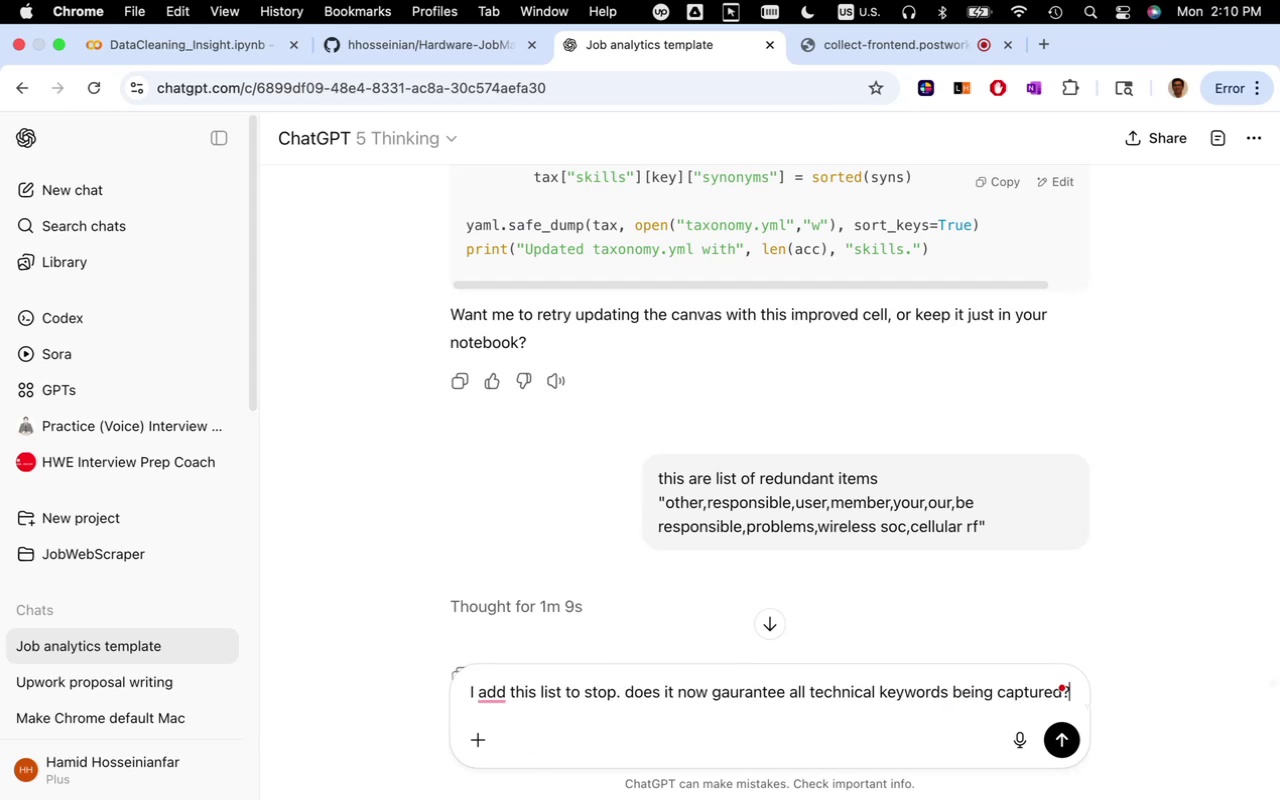 
 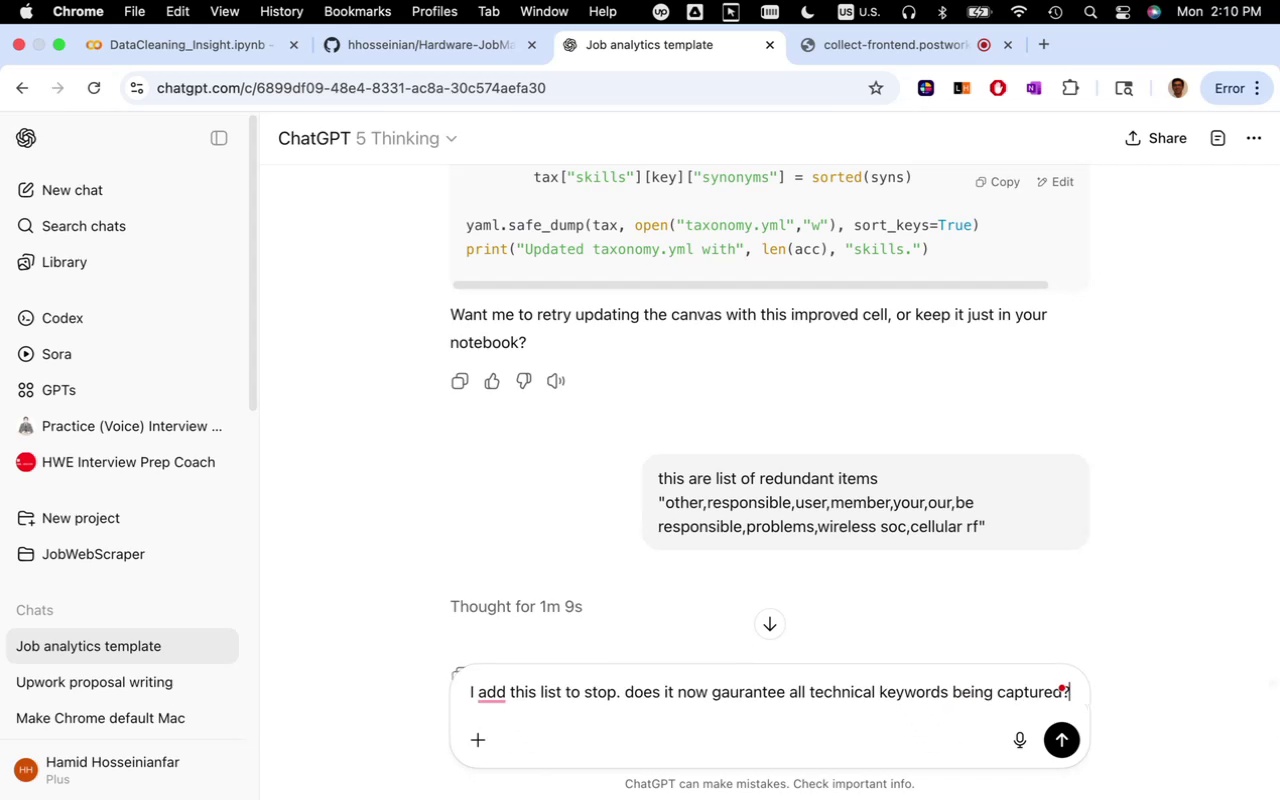 
key(Enter)
 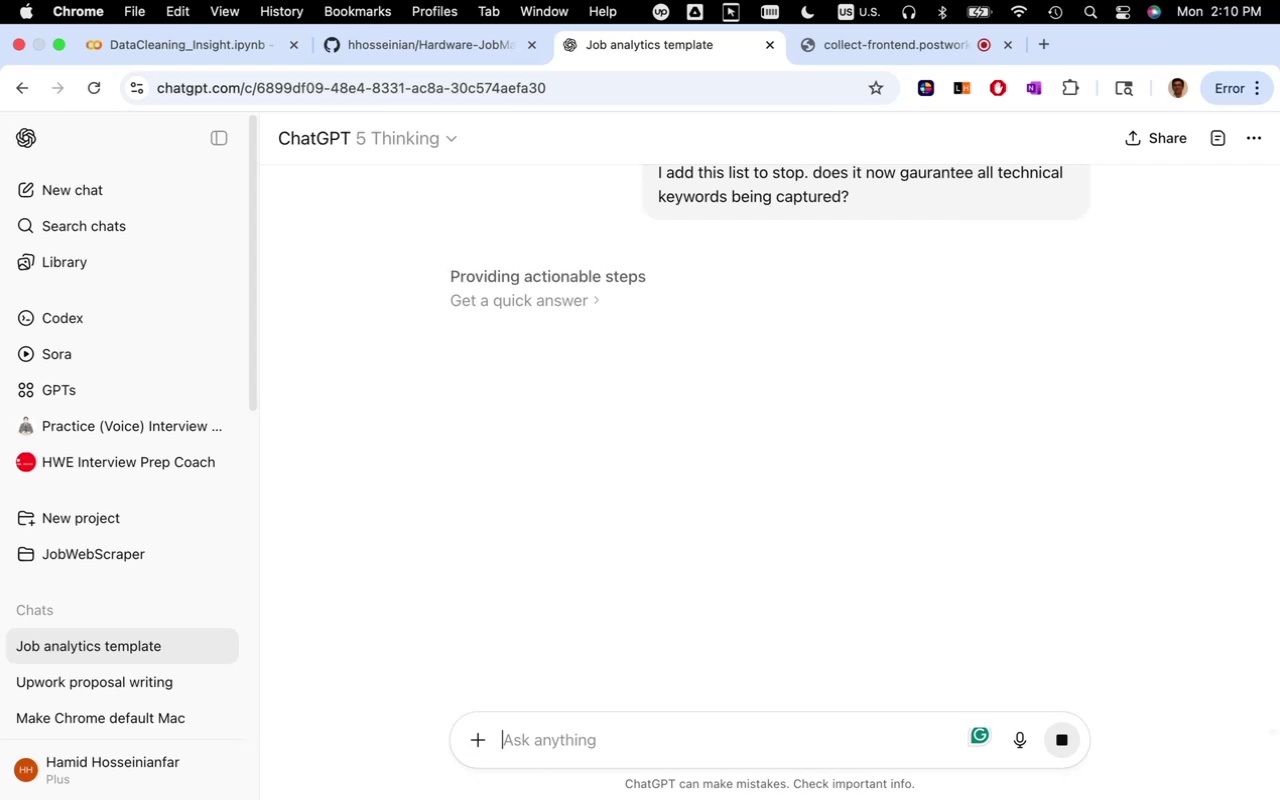 
wait(40.75)
 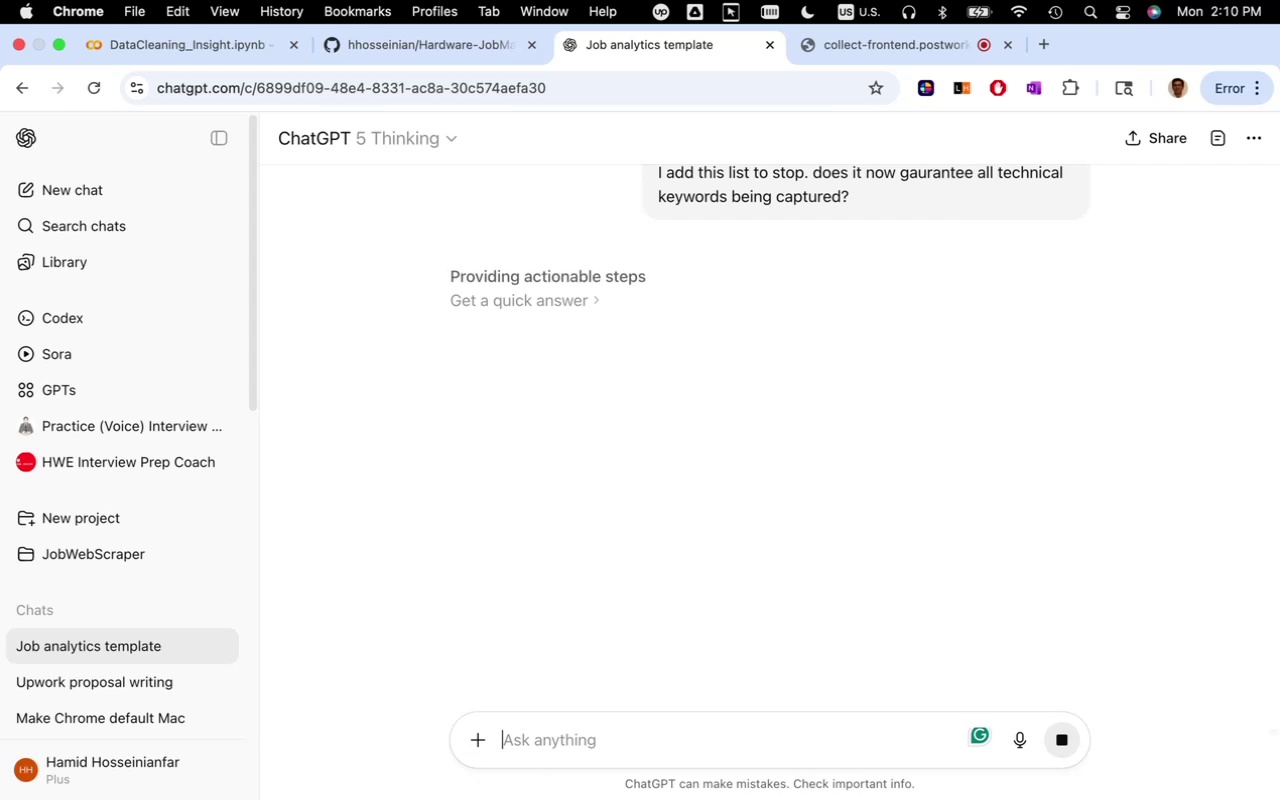 
scroll: coordinate [762, 678], scroll_direction: down, amount: 30.0
 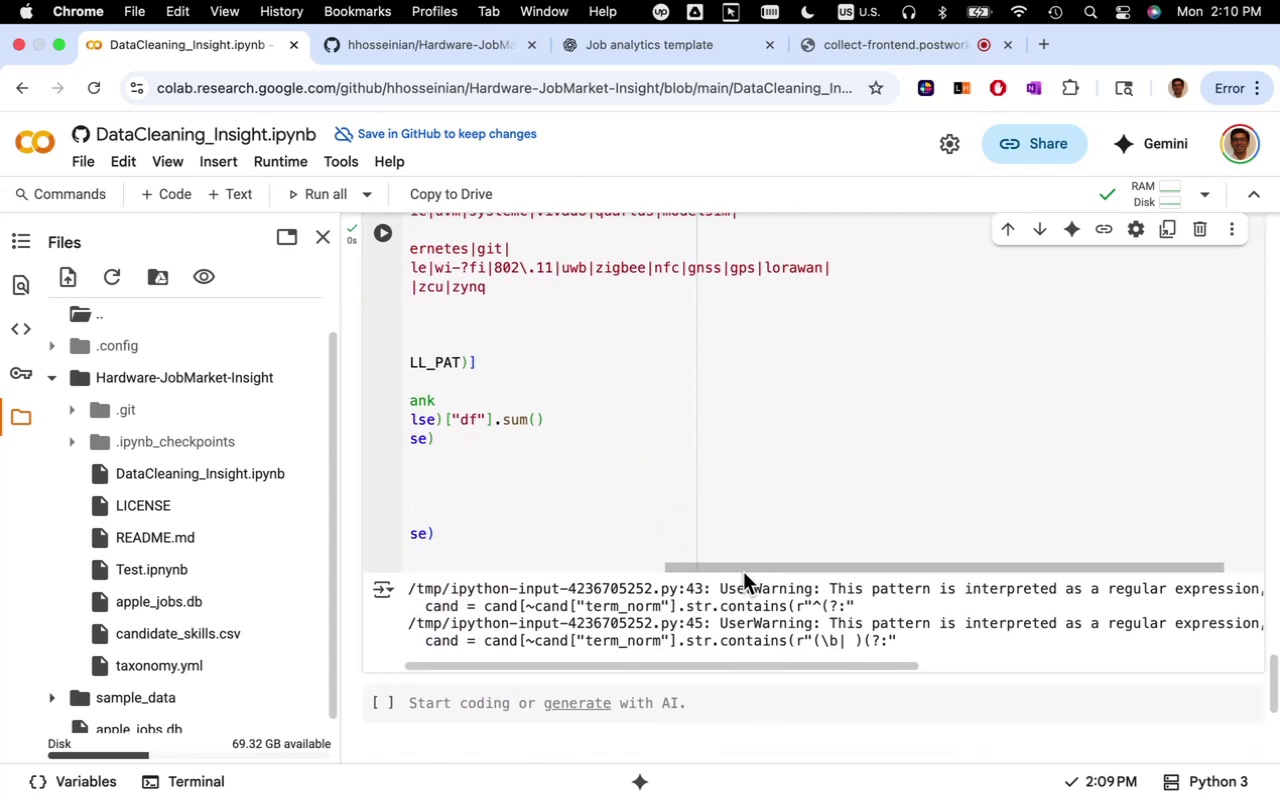 
left_click_drag(start_coordinate=[741, 566], to_coordinate=[417, 524])
 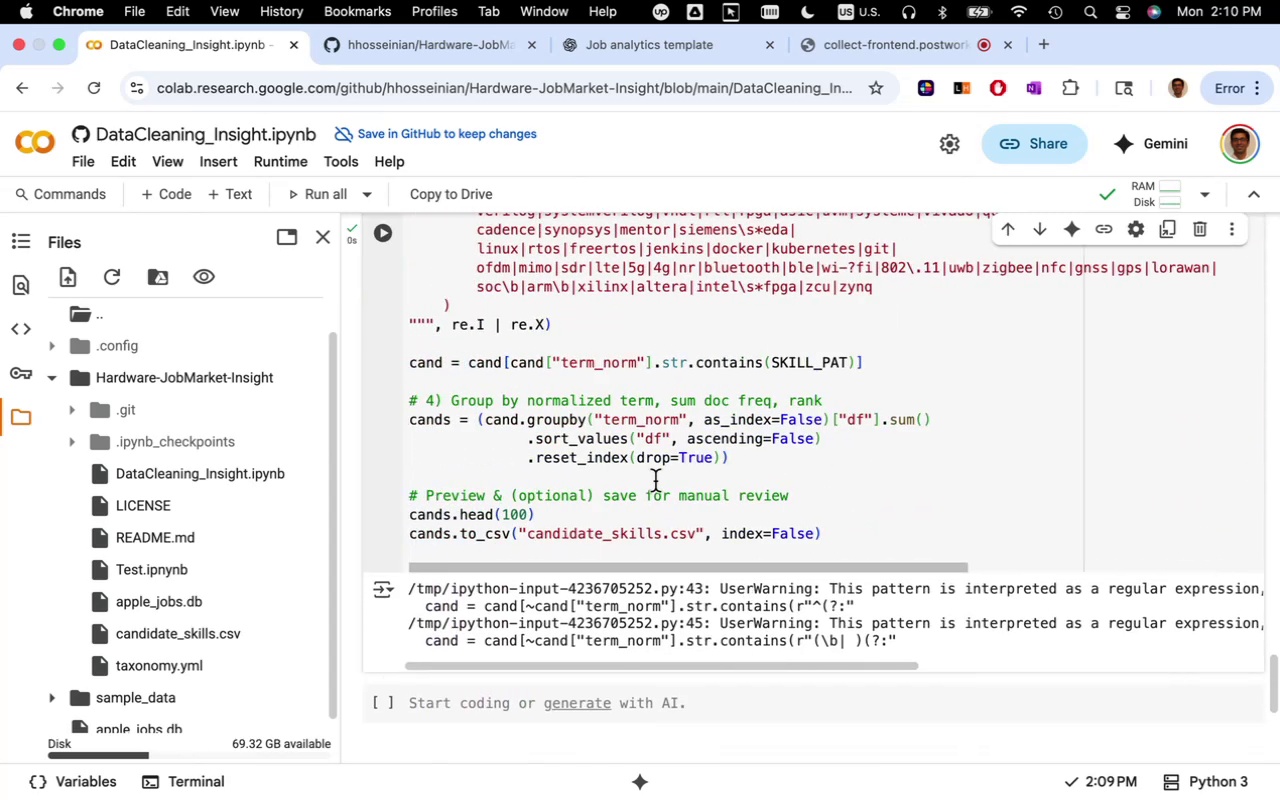 
scroll: coordinate [719, 546], scroll_direction: up, amount: 8.0
 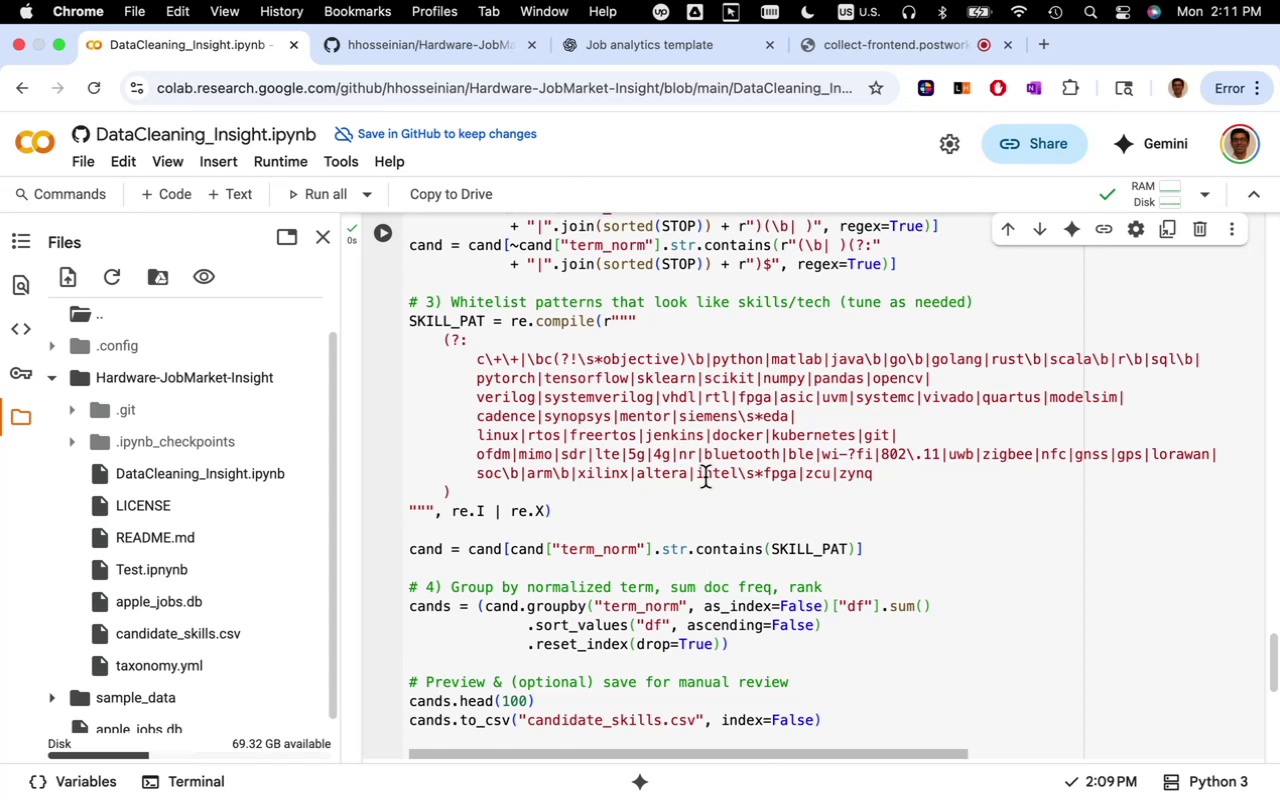 
wait(16.8)
 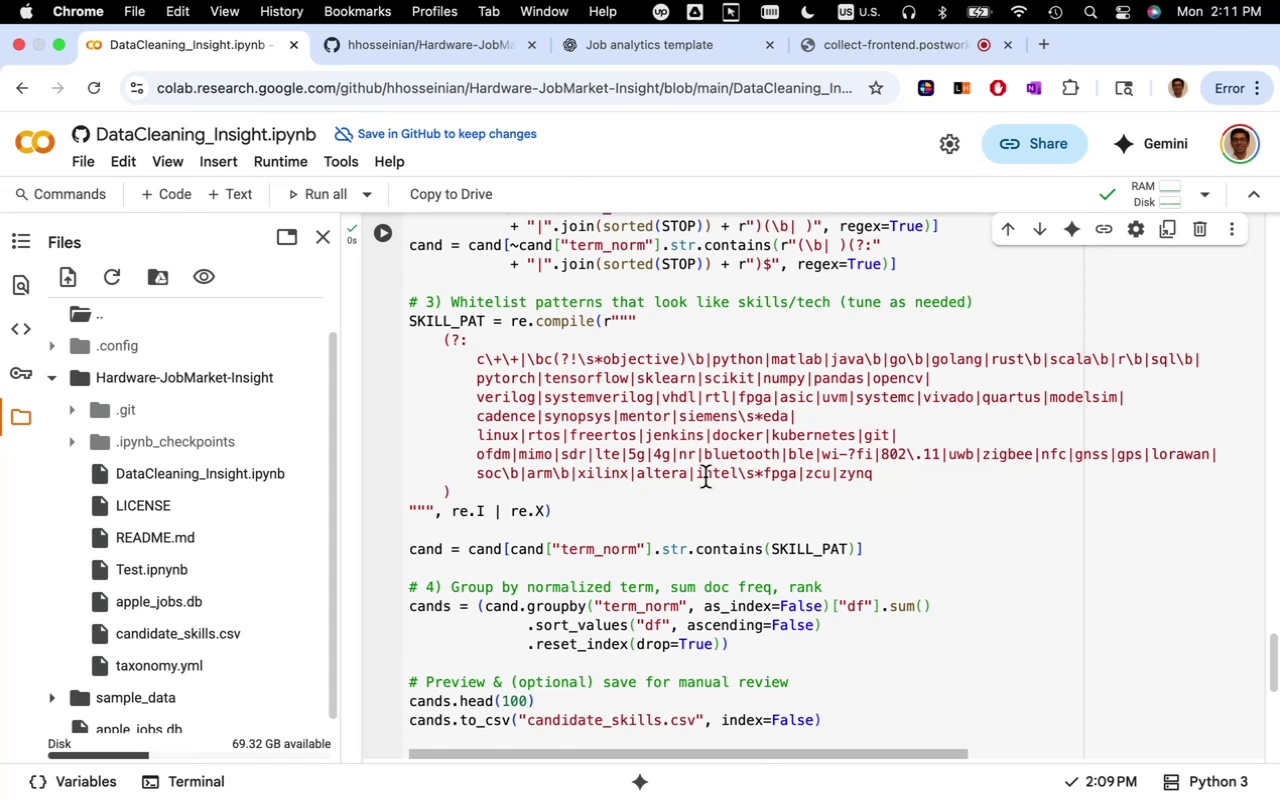 
left_click([690, 45])
 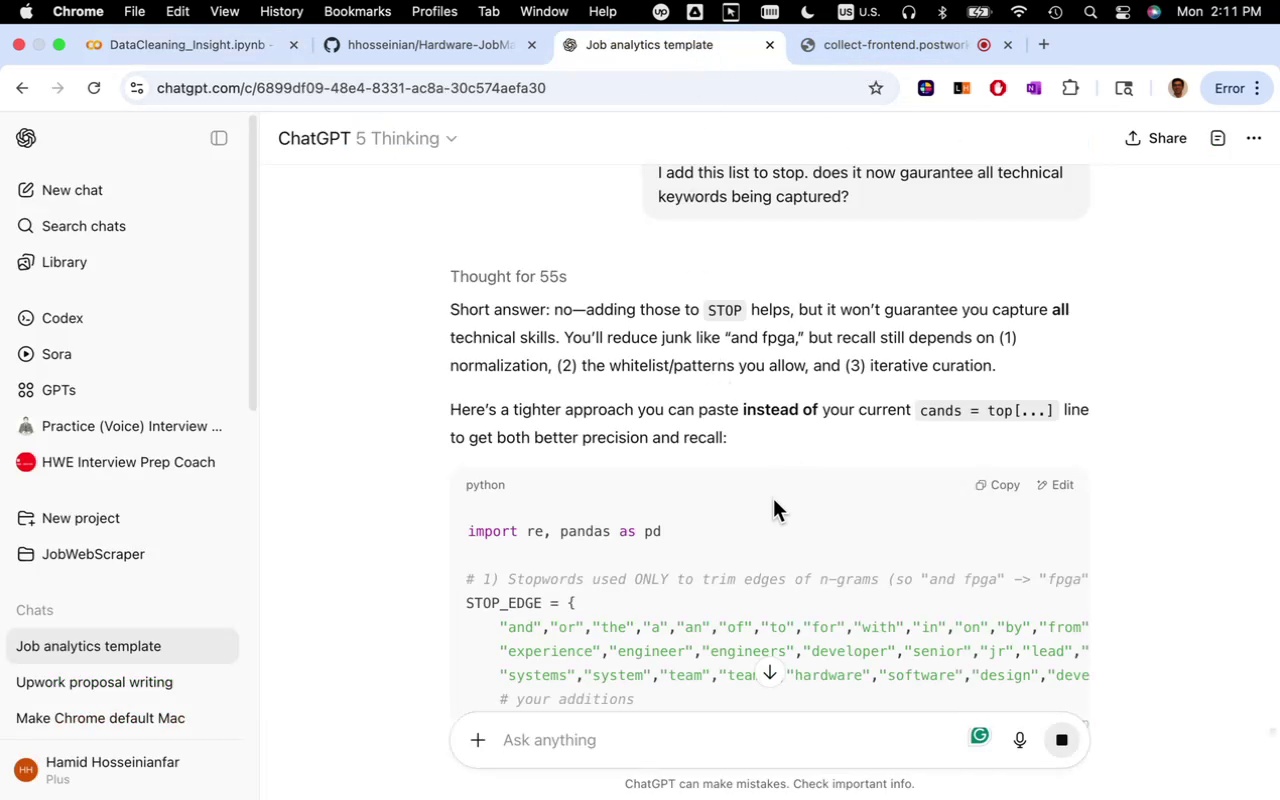 
scroll: coordinate [1124, 438], scroll_direction: down, amount: 11.0
 